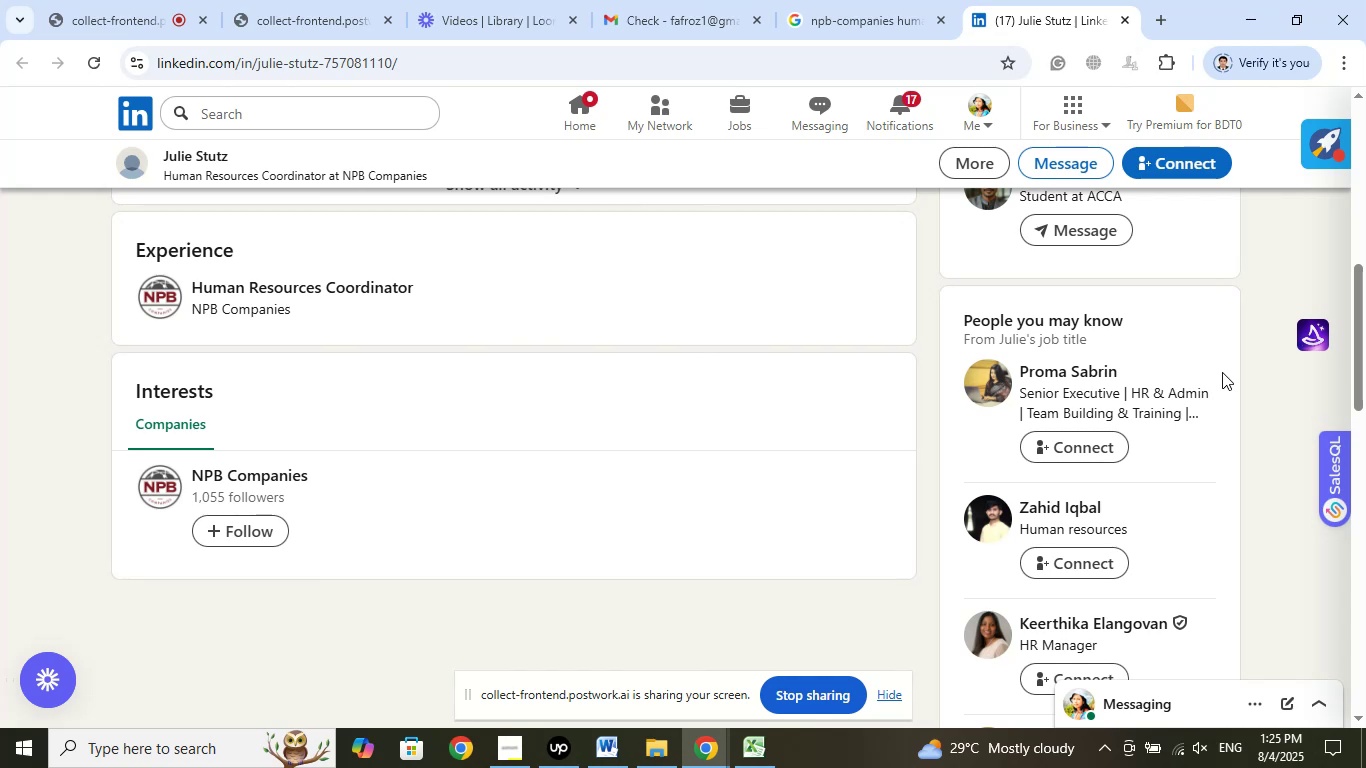 
scroll: coordinate [1222, 372], scroll_direction: up, amount: 9.0
 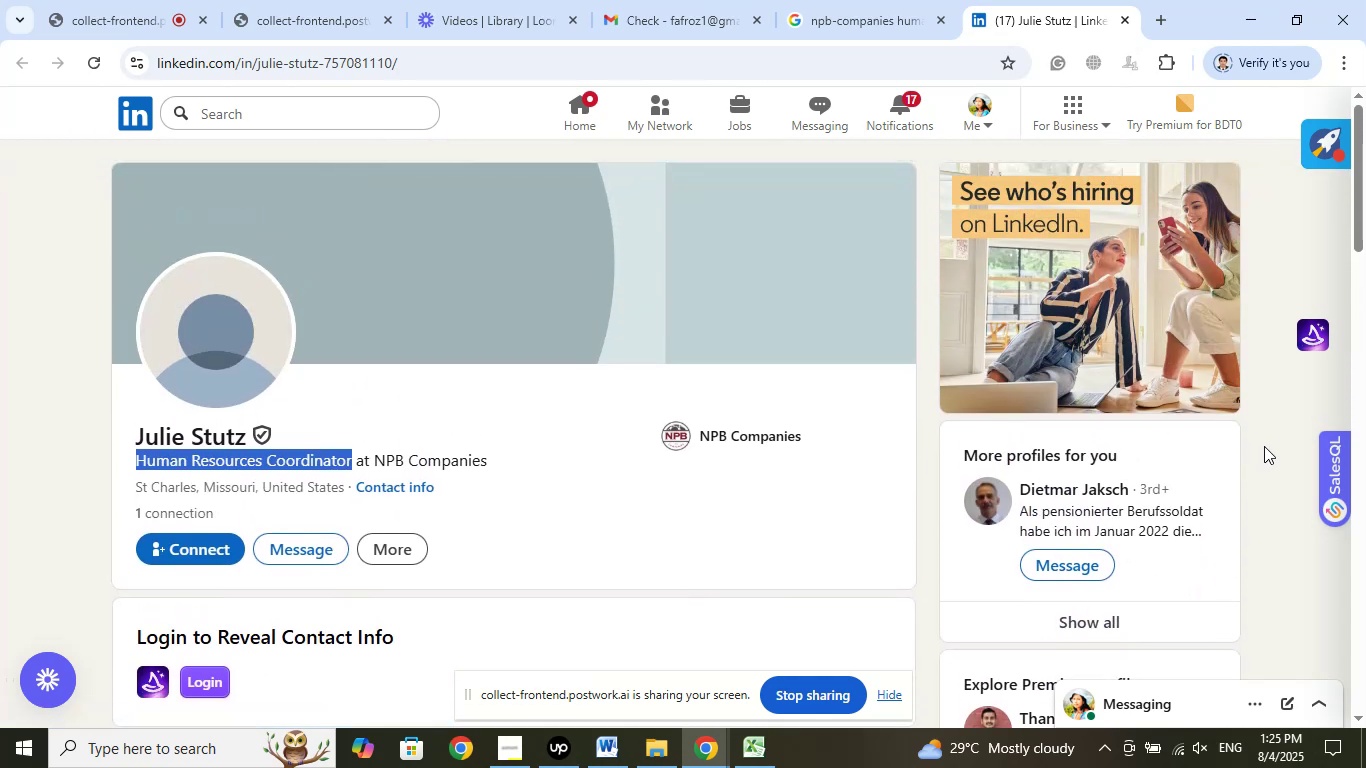 
left_click([1279, 444])
 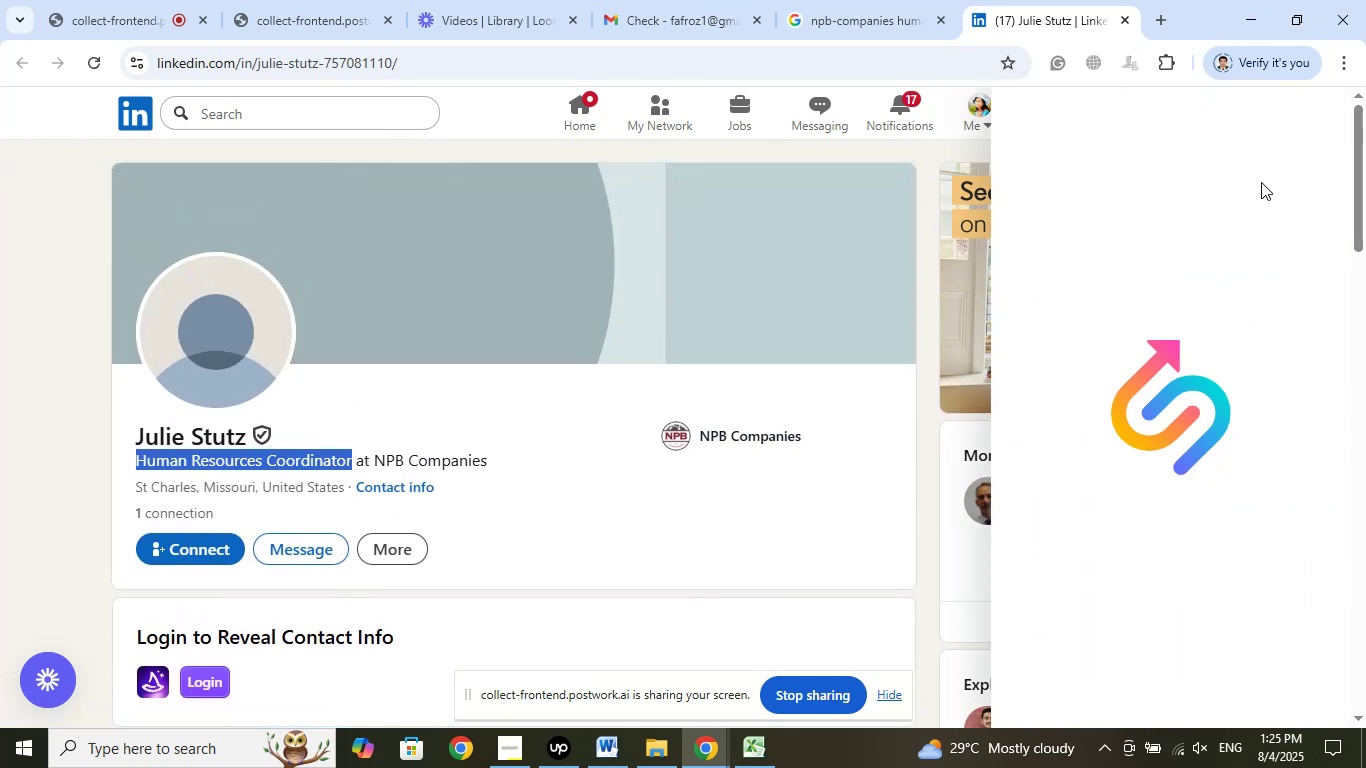 
wait(10.27)
 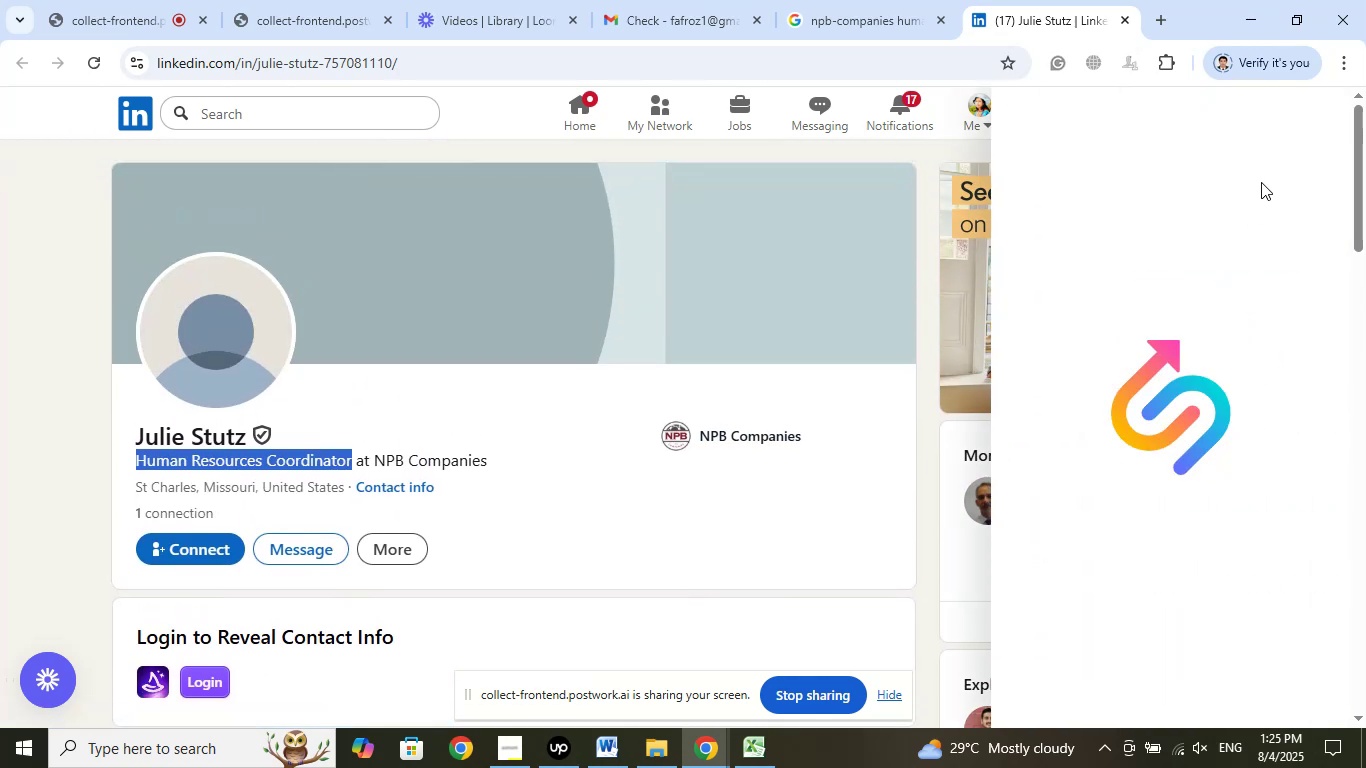 
left_click([931, 540])
 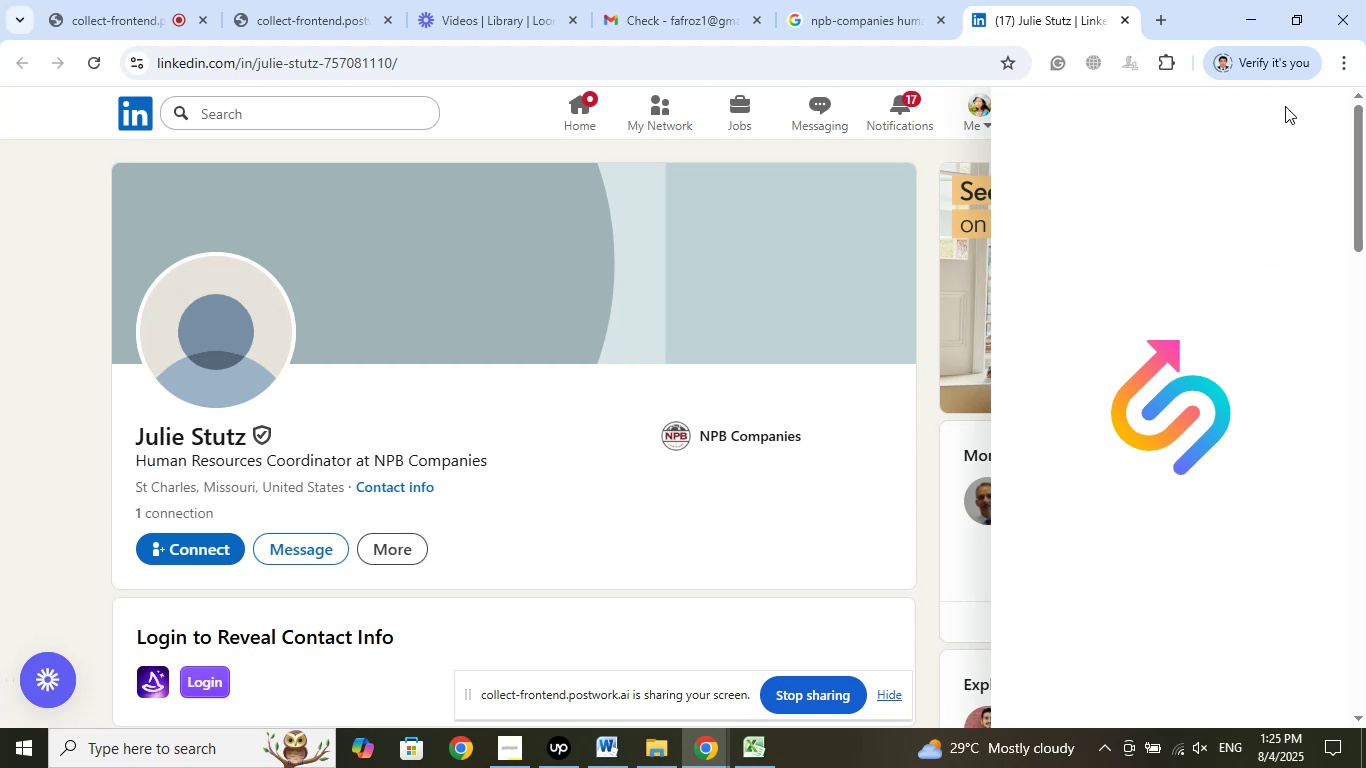 
left_click([861, 0])
 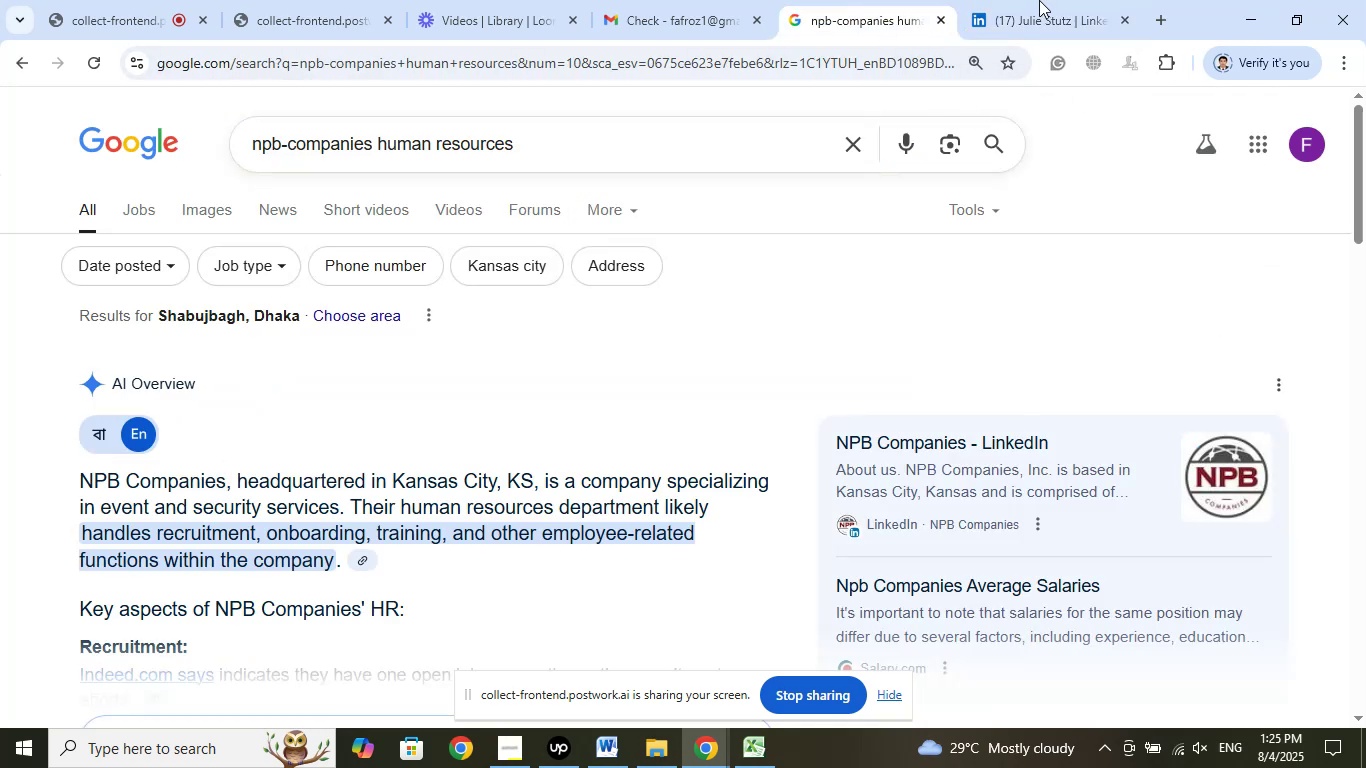 
left_click([1039, 0])
 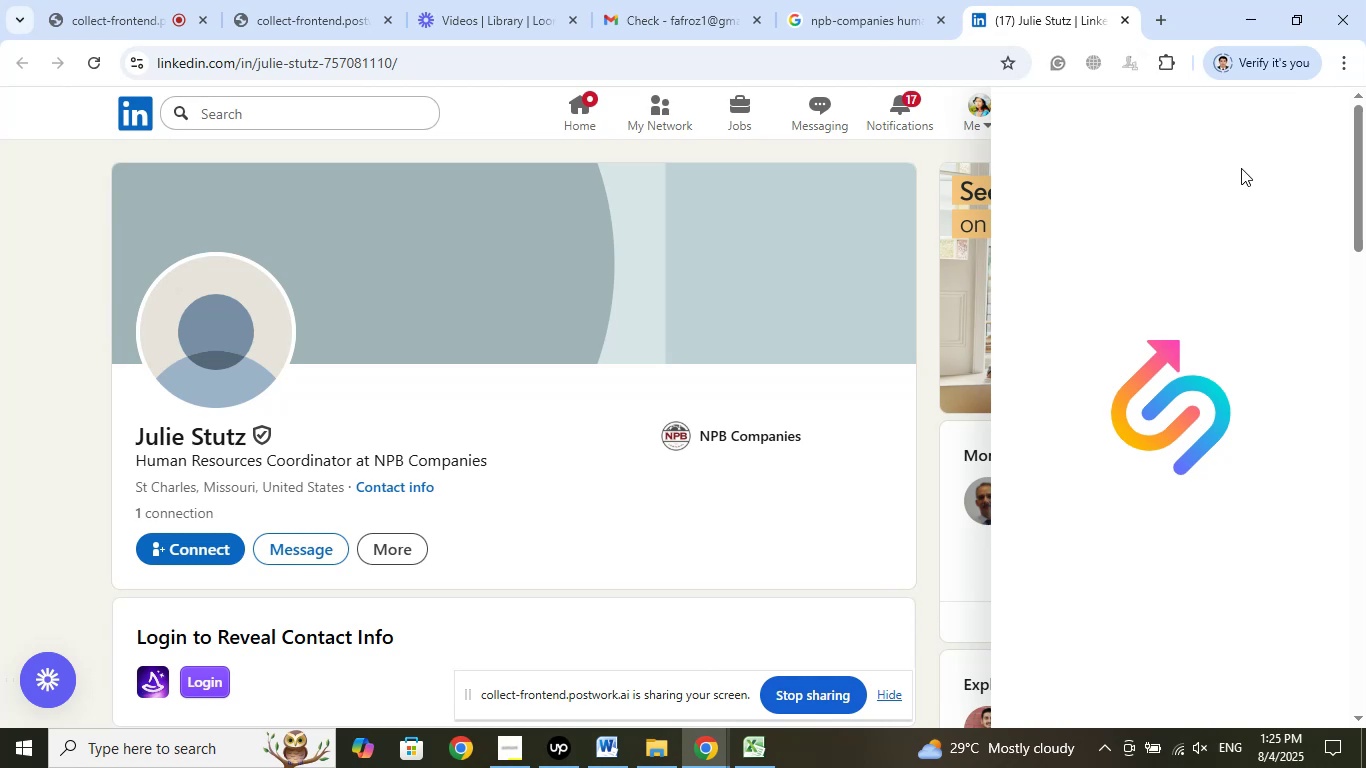 
left_click([669, 0])
 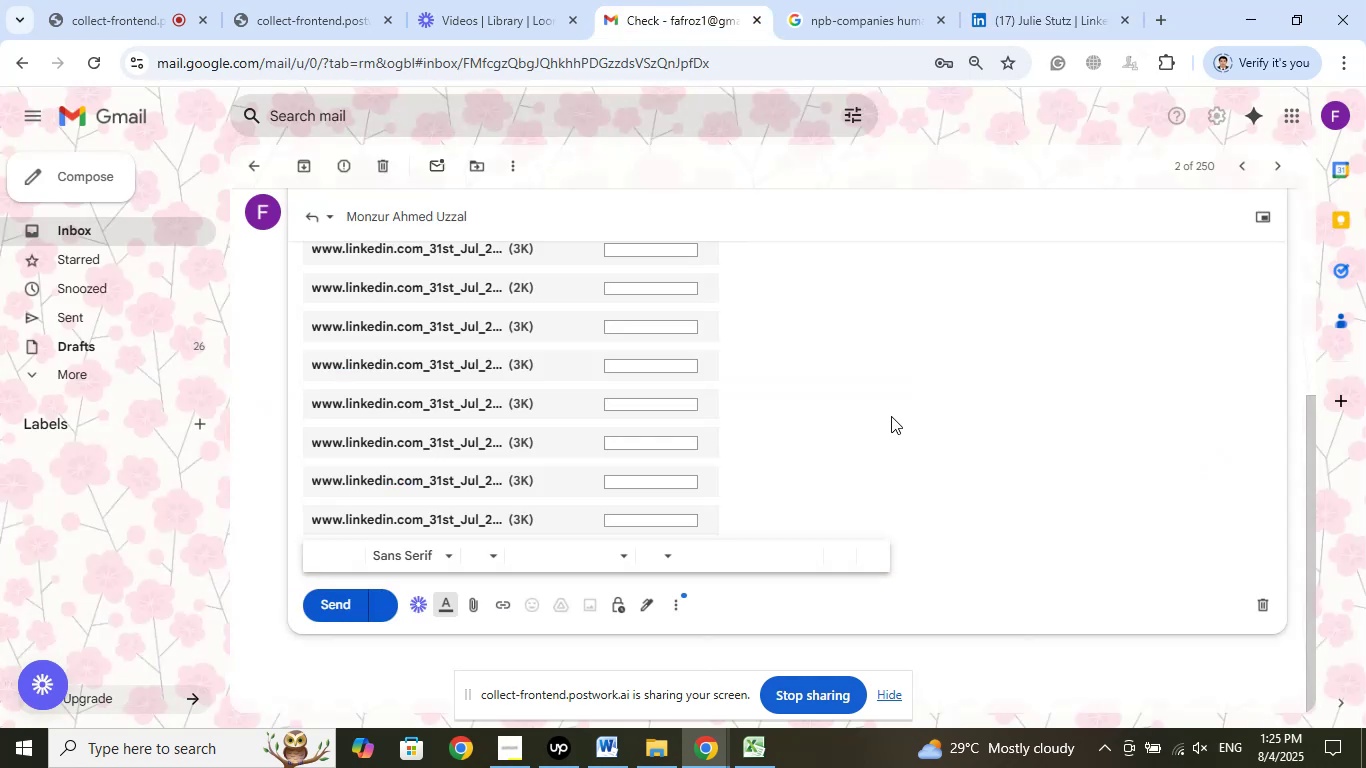 
scroll: coordinate [736, 410], scroll_direction: down, amount: 3.0
 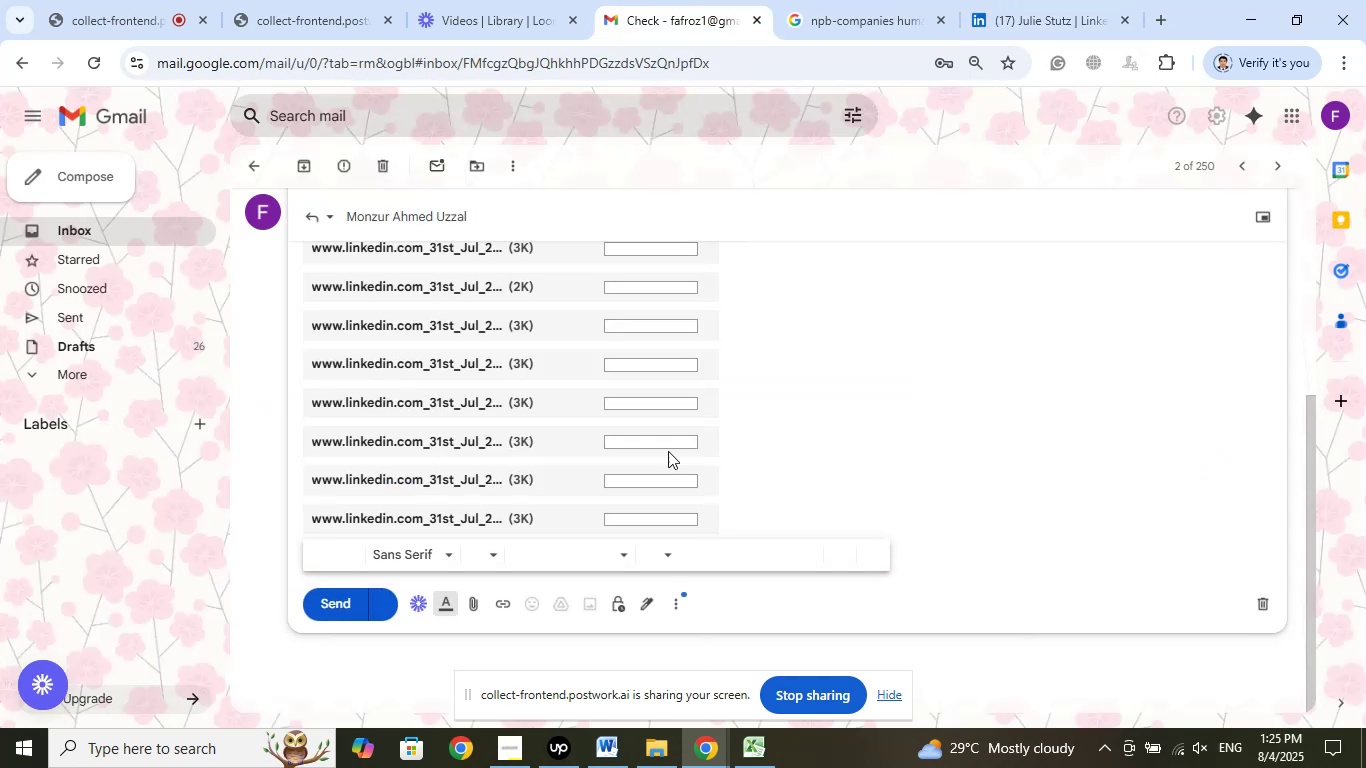 
scroll: coordinate [588, 494], scroll_direction: up, amount: 6.0
 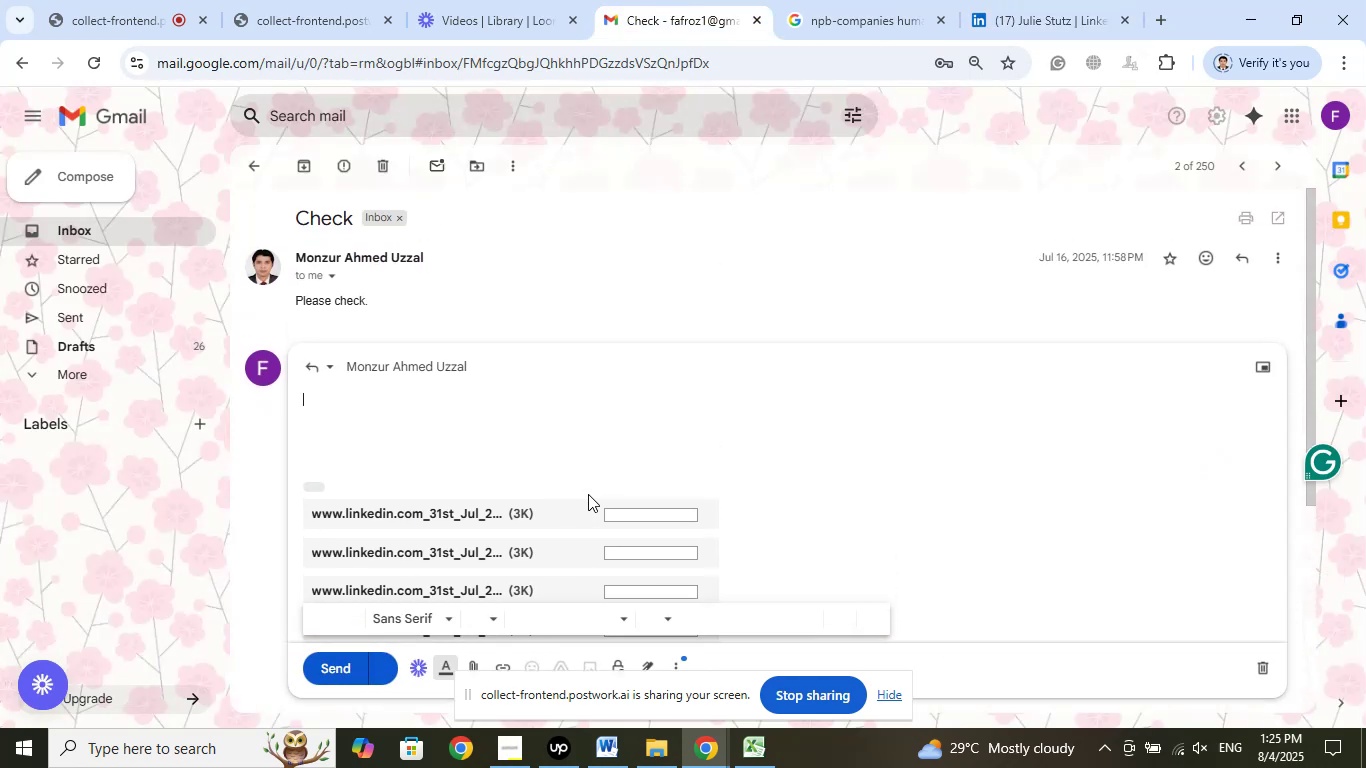 
scroll: coordinate [588, 494], scroll_direction: down, amount: 3.0
 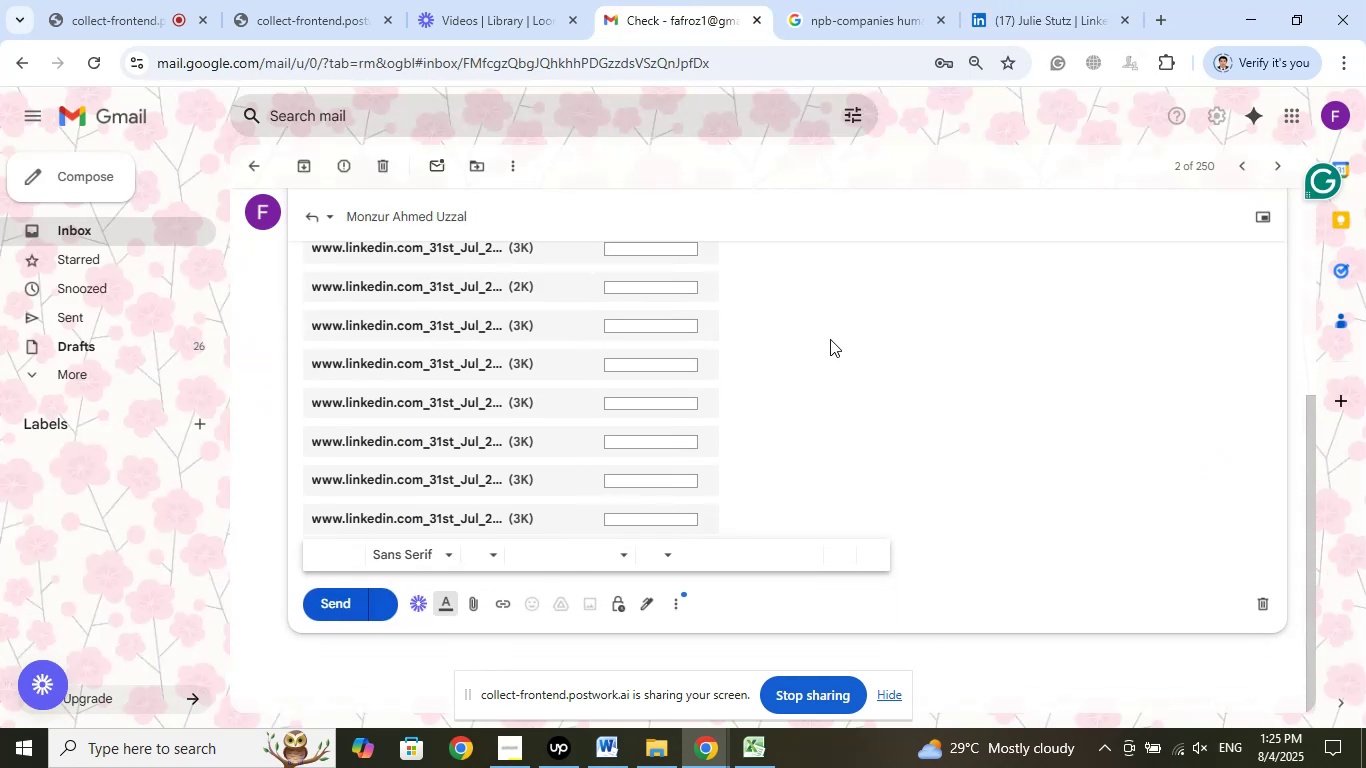 
scroll: coordinate [829, 401], scroll_direction: up, amount: 2.0
 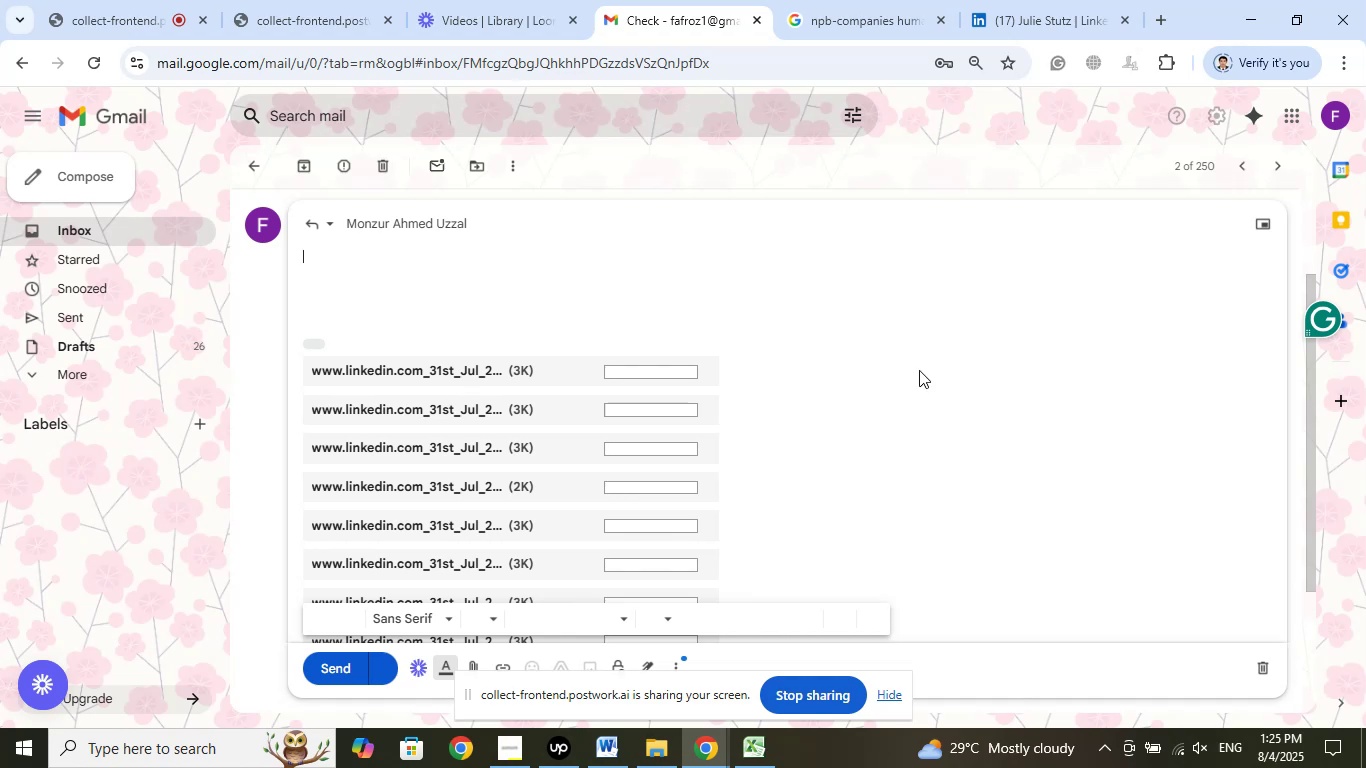 
left_click([1027, 9])
 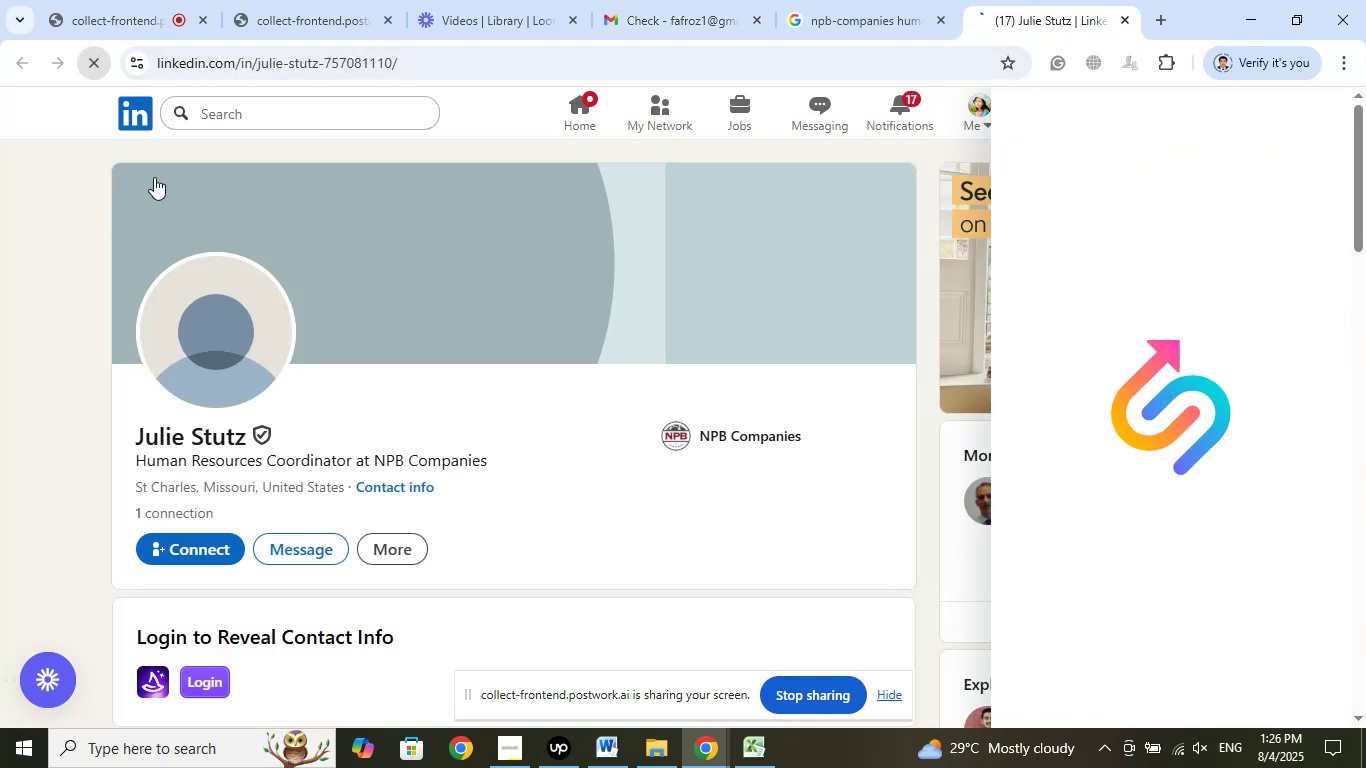 
wait(9.04)
 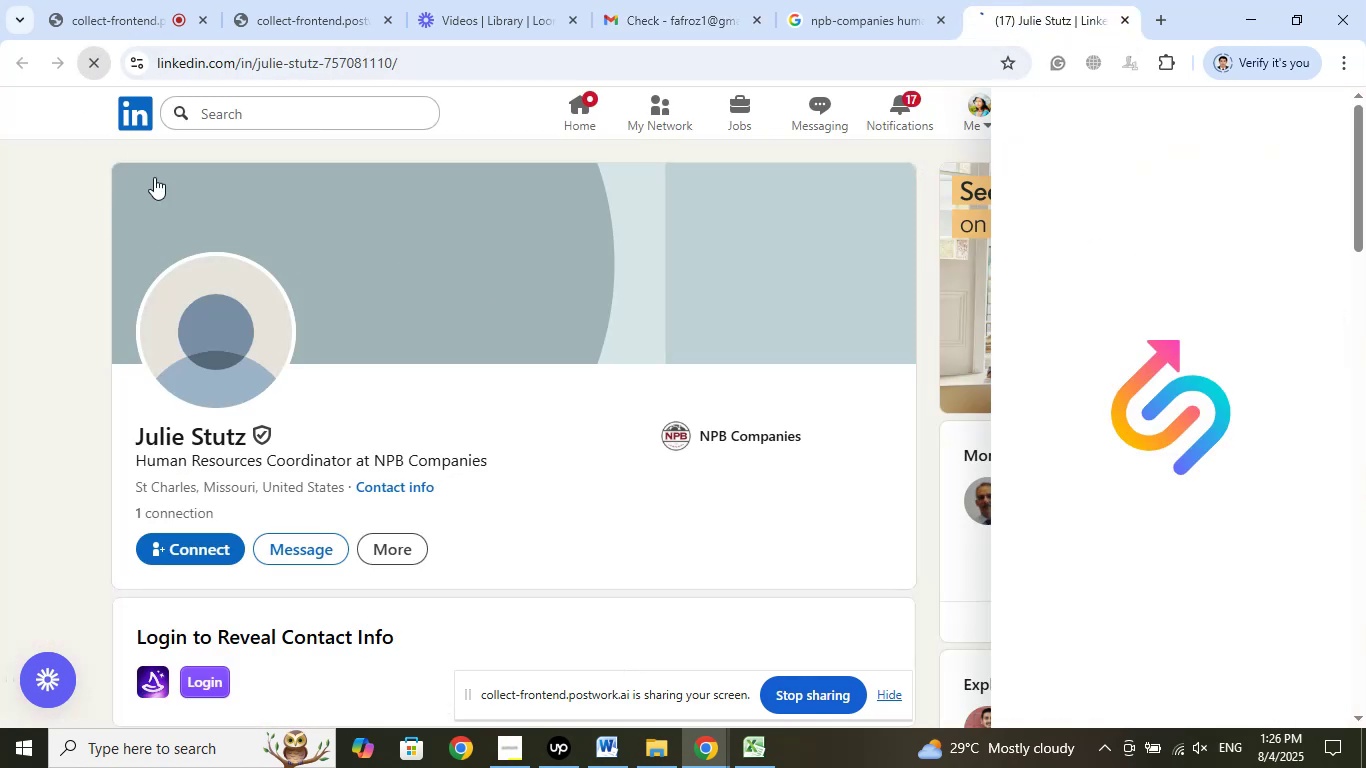 
left_click([856, 0])
 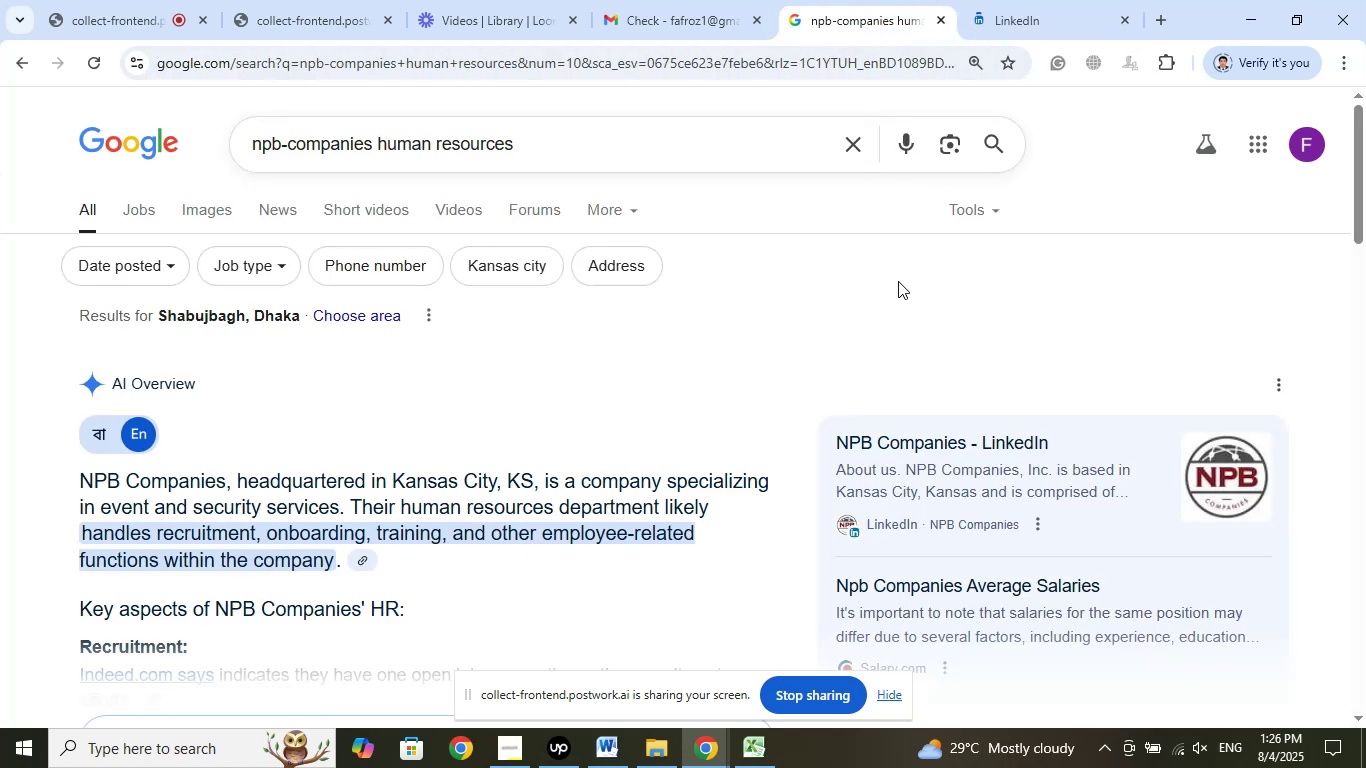 
wait(11.55)
 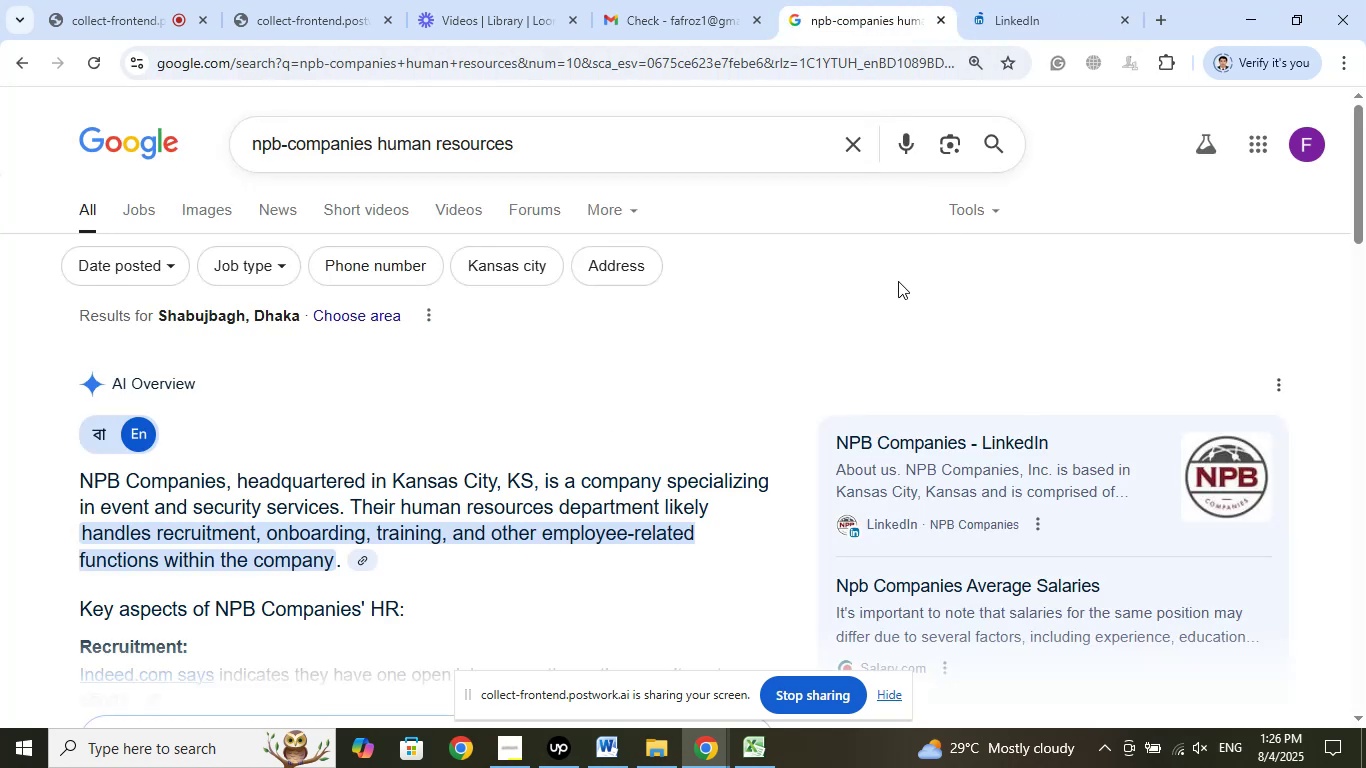 
scroll: coordinate [774, 347], scroll_direction: down, amount: 3.0
 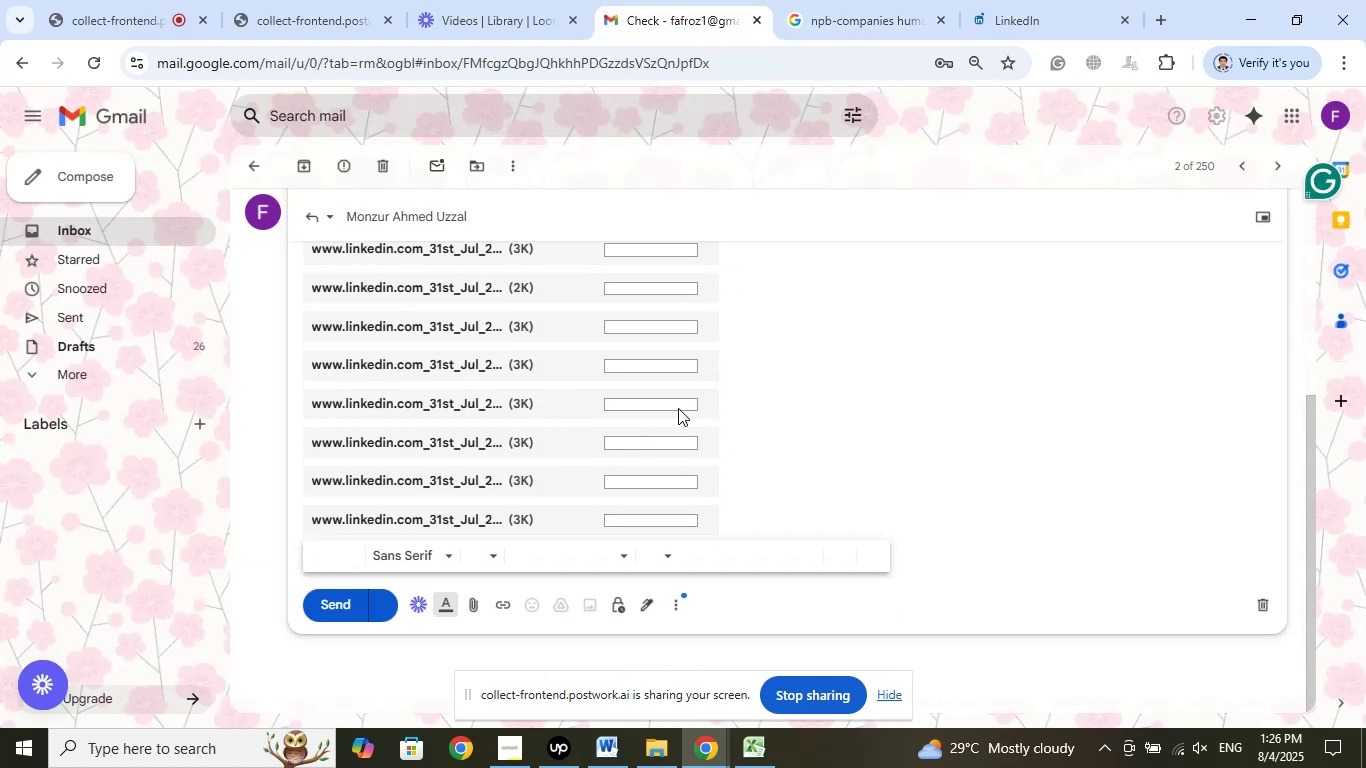 
left_click([785, 390])
 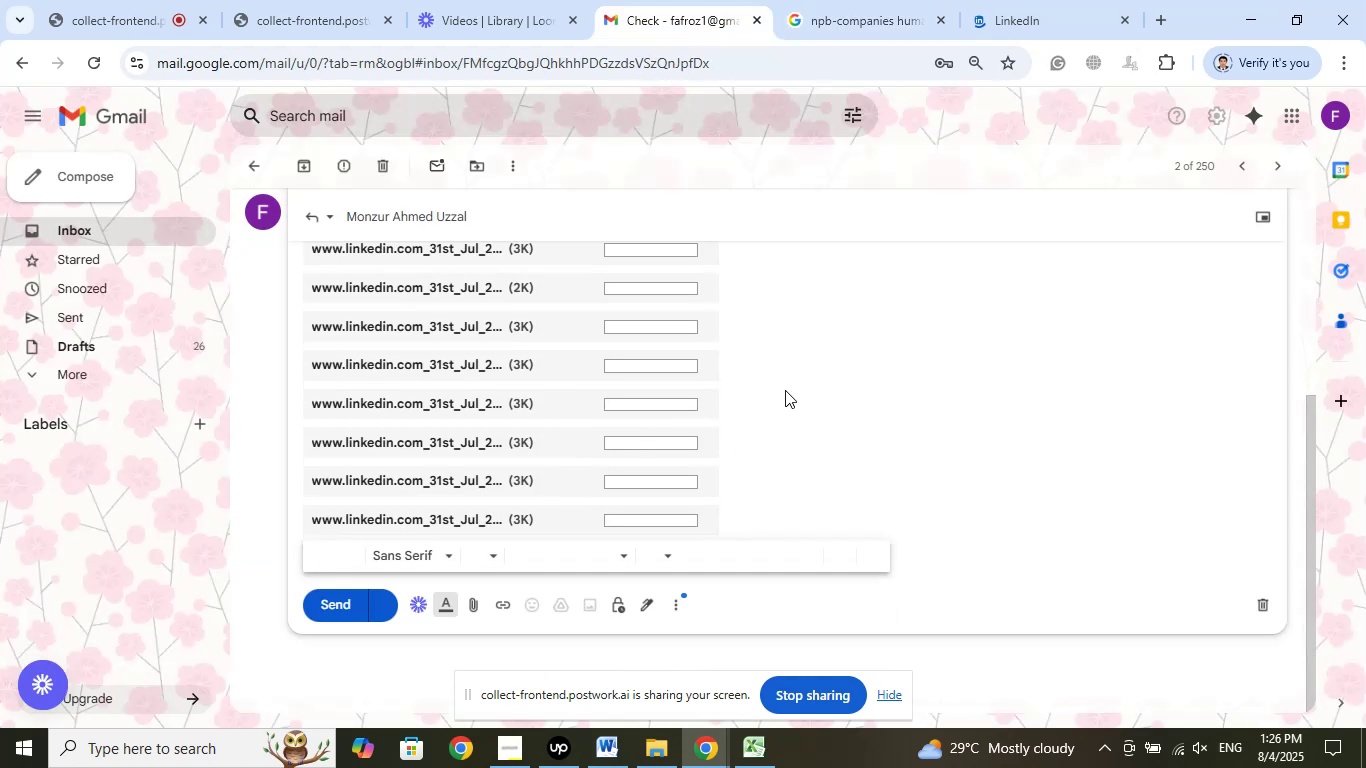 
scroll: coordinate [785, 390], scroll_direction: up, amount: 3.0
 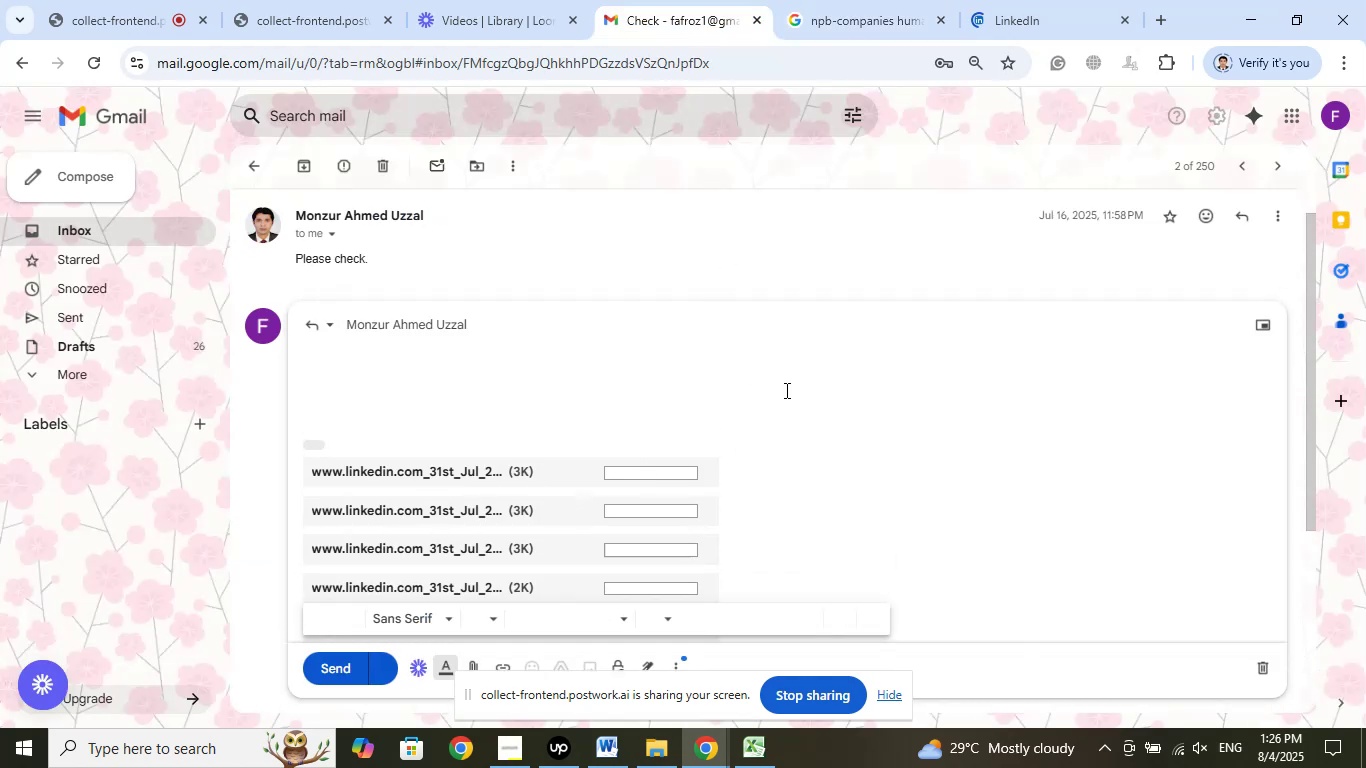 
scroll: coordinate [785, 390], scroll_direction: down, amount: 2.0
 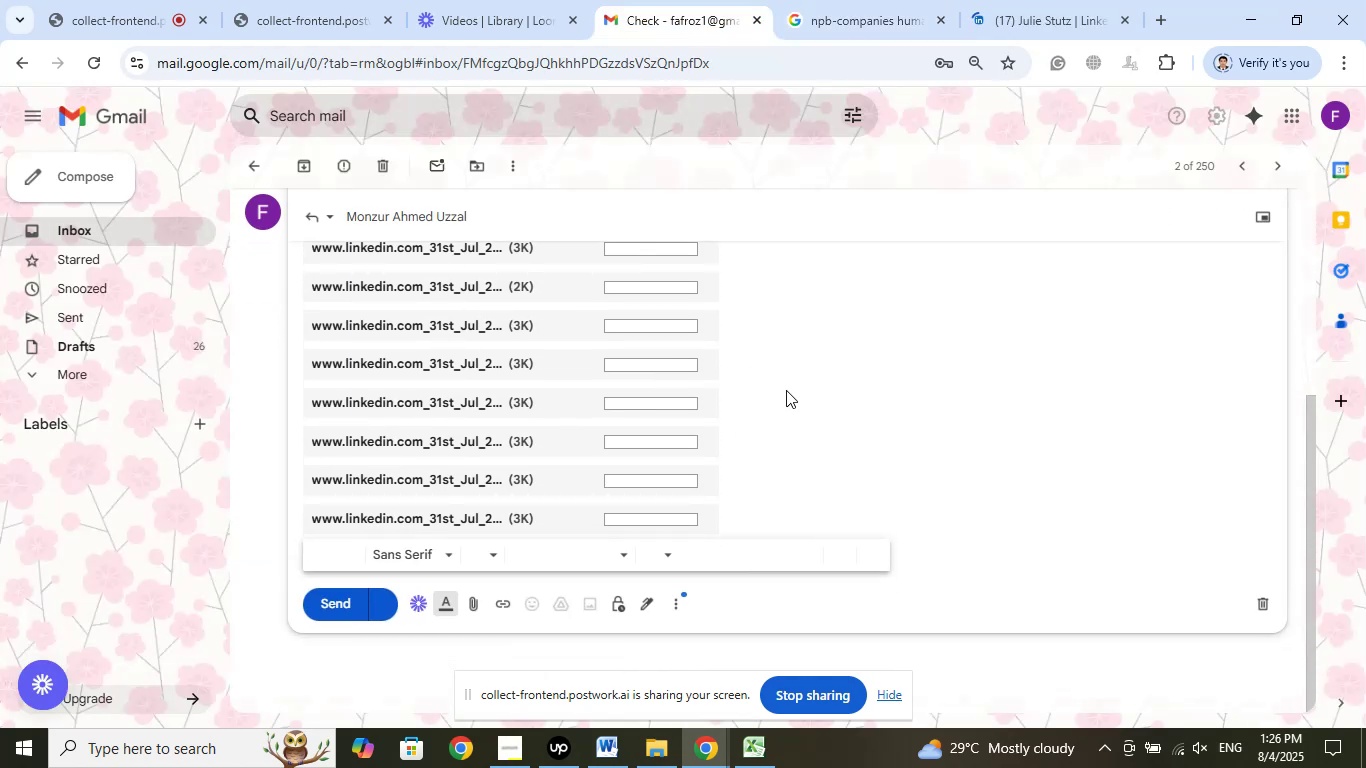 
scroll: coordinate [794, 385], scroll_direction: up, amount: 2.0
 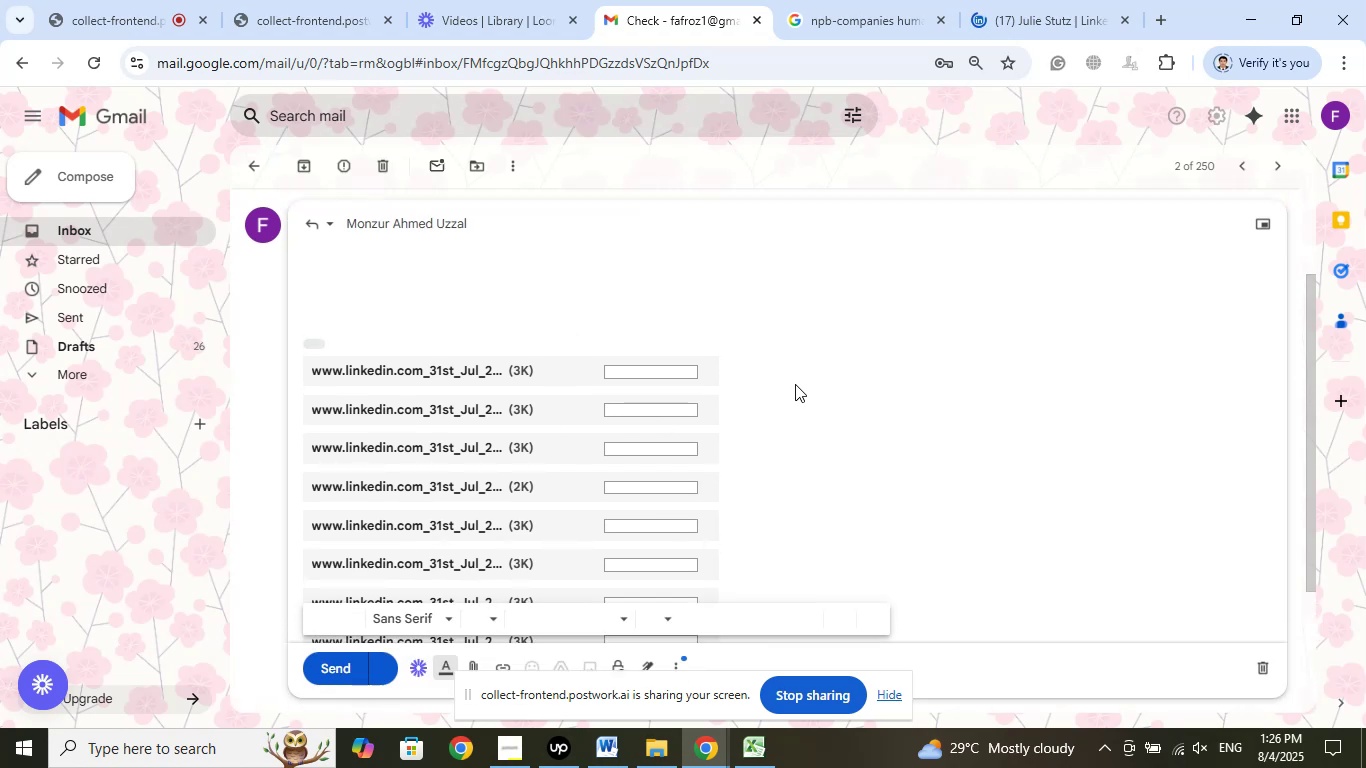 
scroll: coordinate [795, 384], scroll_direction: down, amount: 6.0
 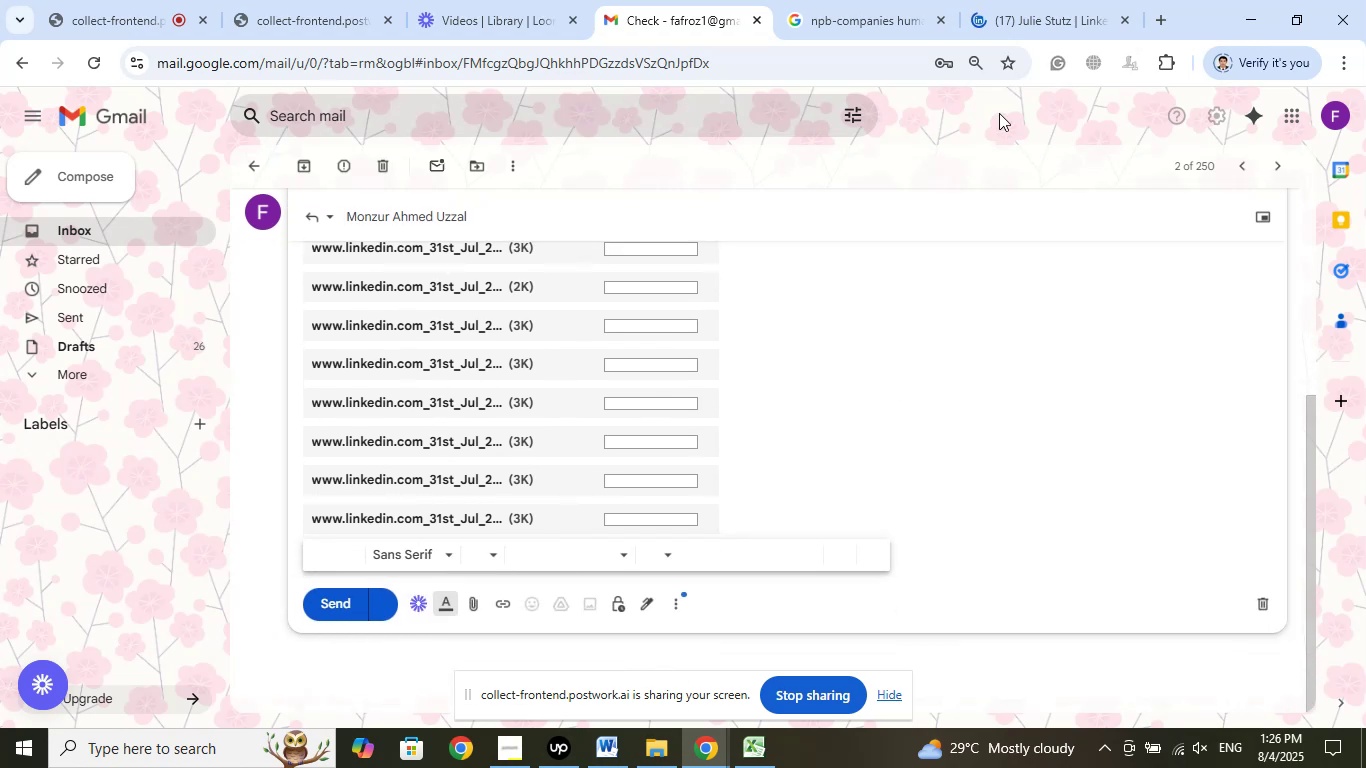 
left_click([1034, 3])
 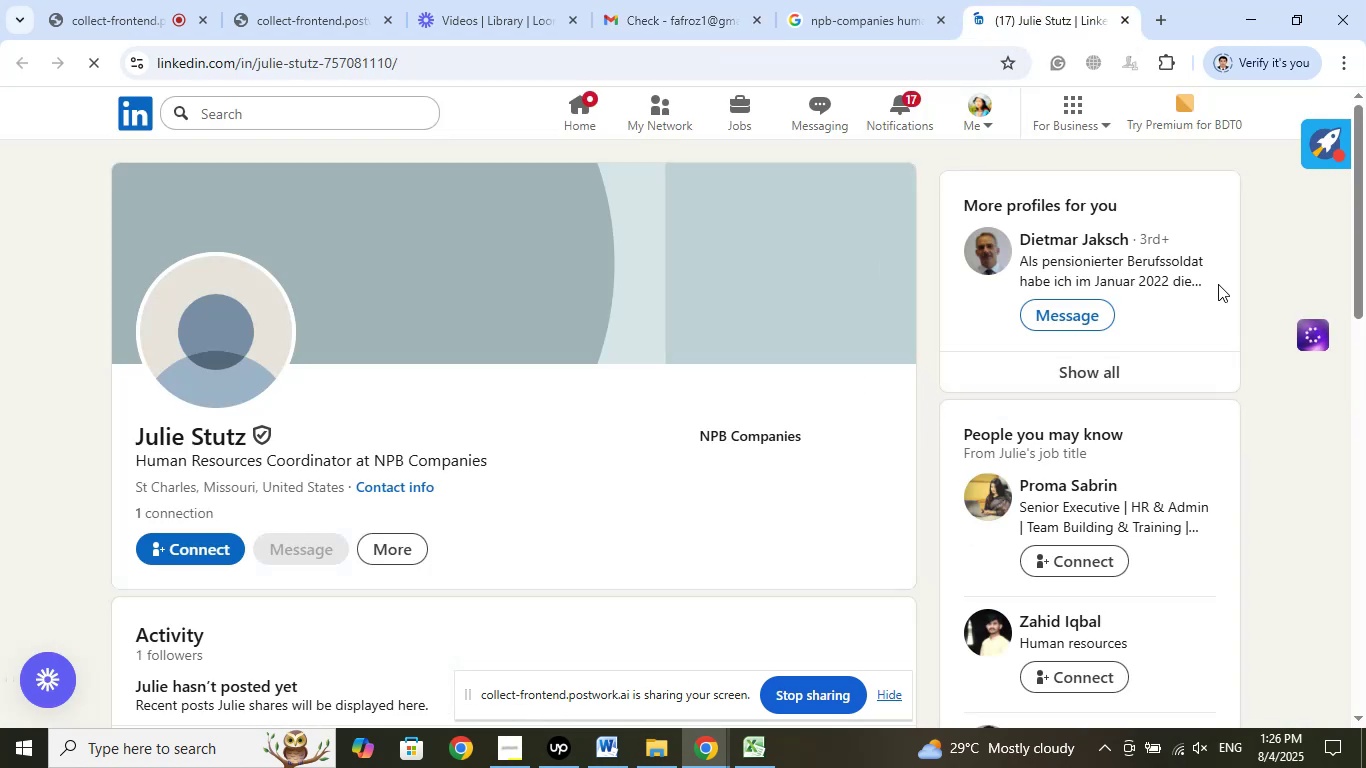 
scroll: coordinate [1218, 284], scroll_direction: down, amount: 5.0
 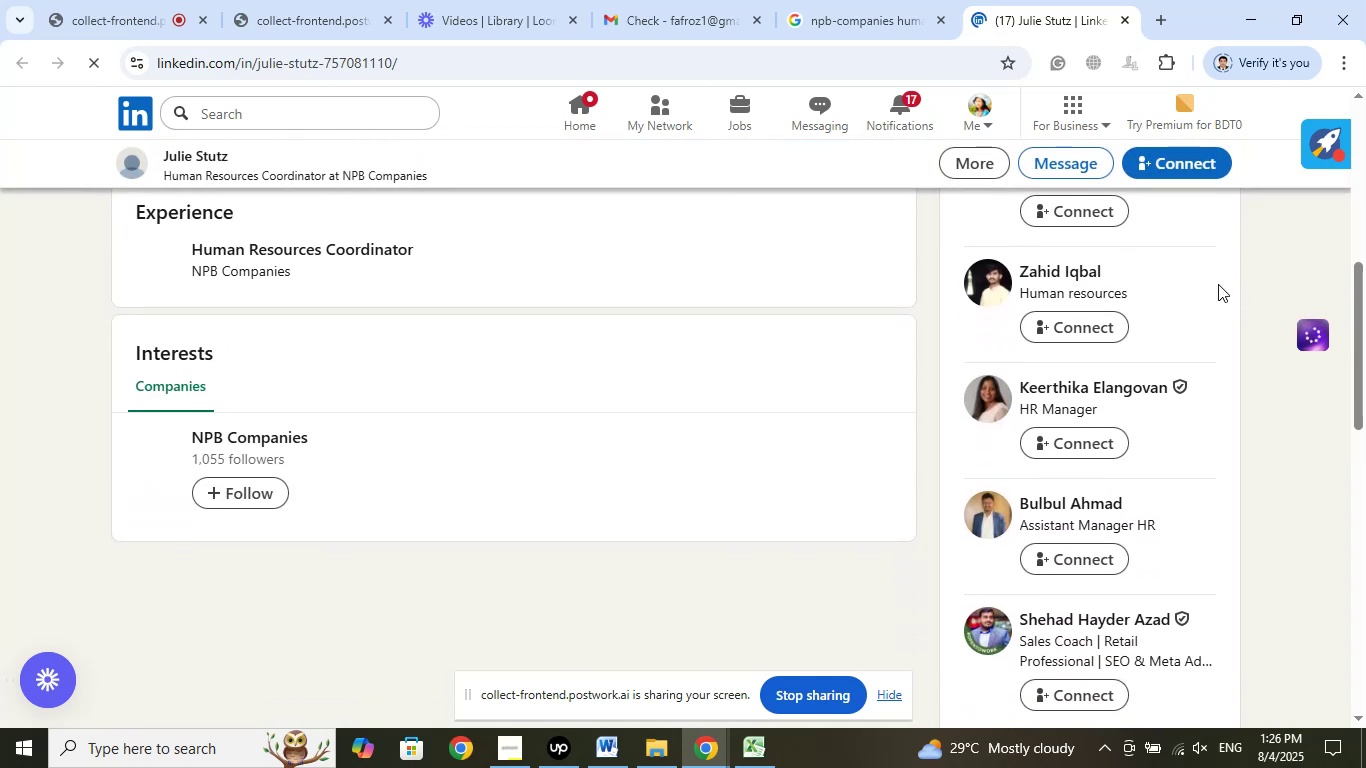 
scroll: coordinate [1218, 284], scroll_direction: up, amount: 4.0
 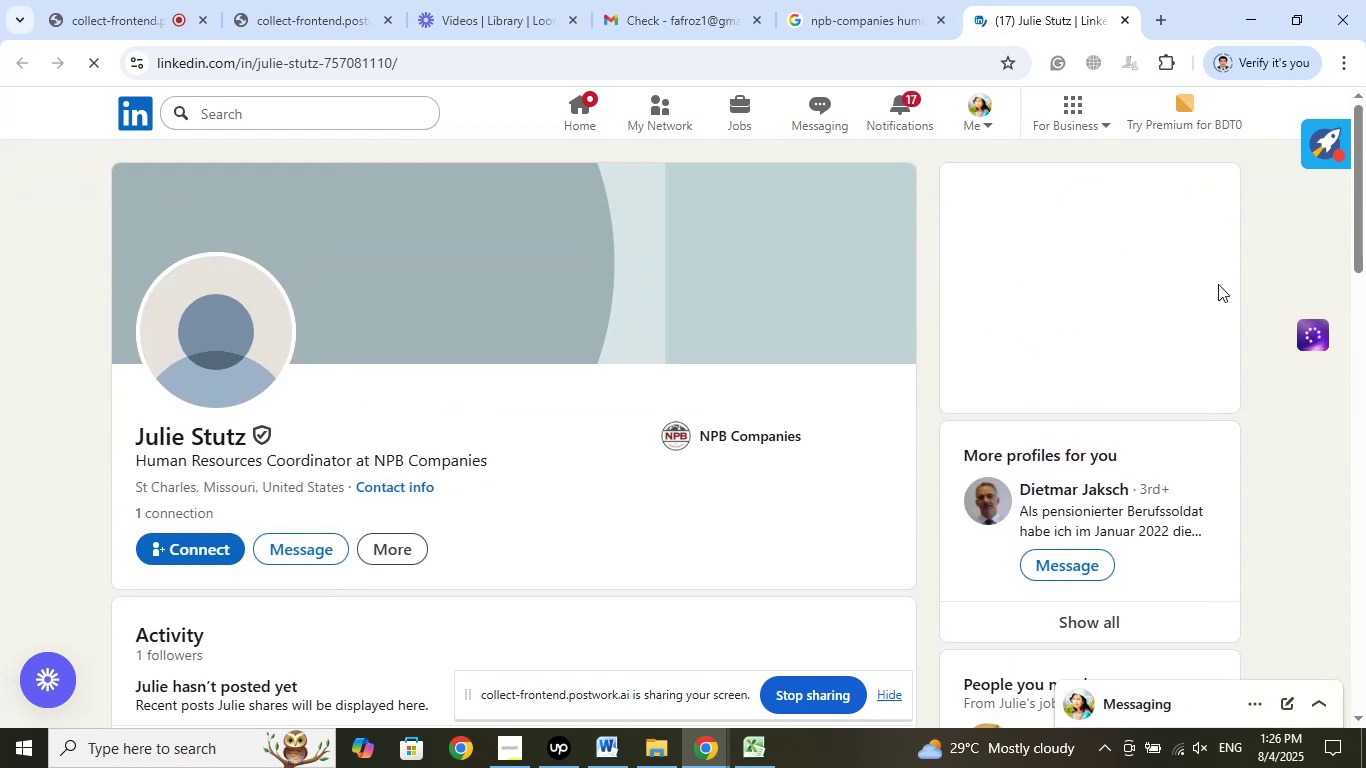 
scroll: coordinate [1218, 284], scroll_direction: down, amount: 4.0
 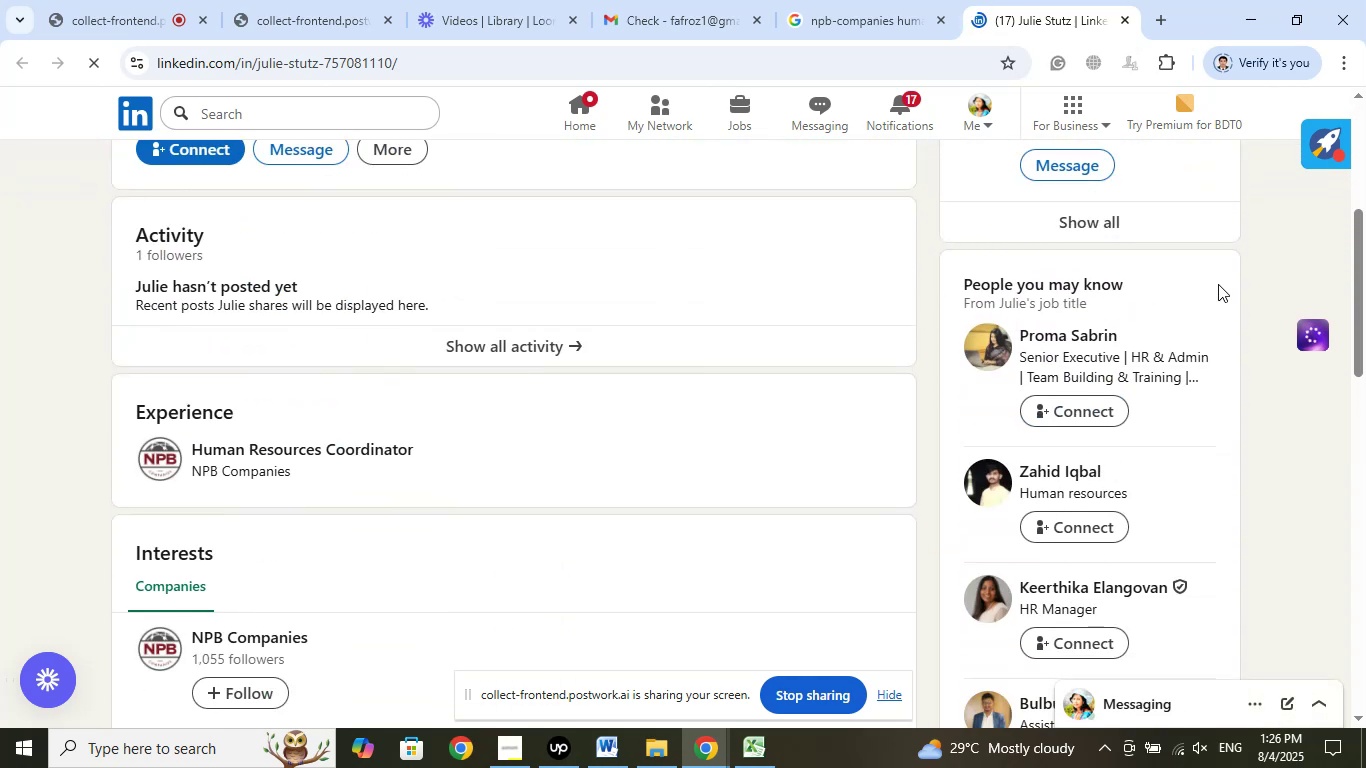 
scroll: coordinate [1218, 284], scroll_direction: up, amount: 2.0
 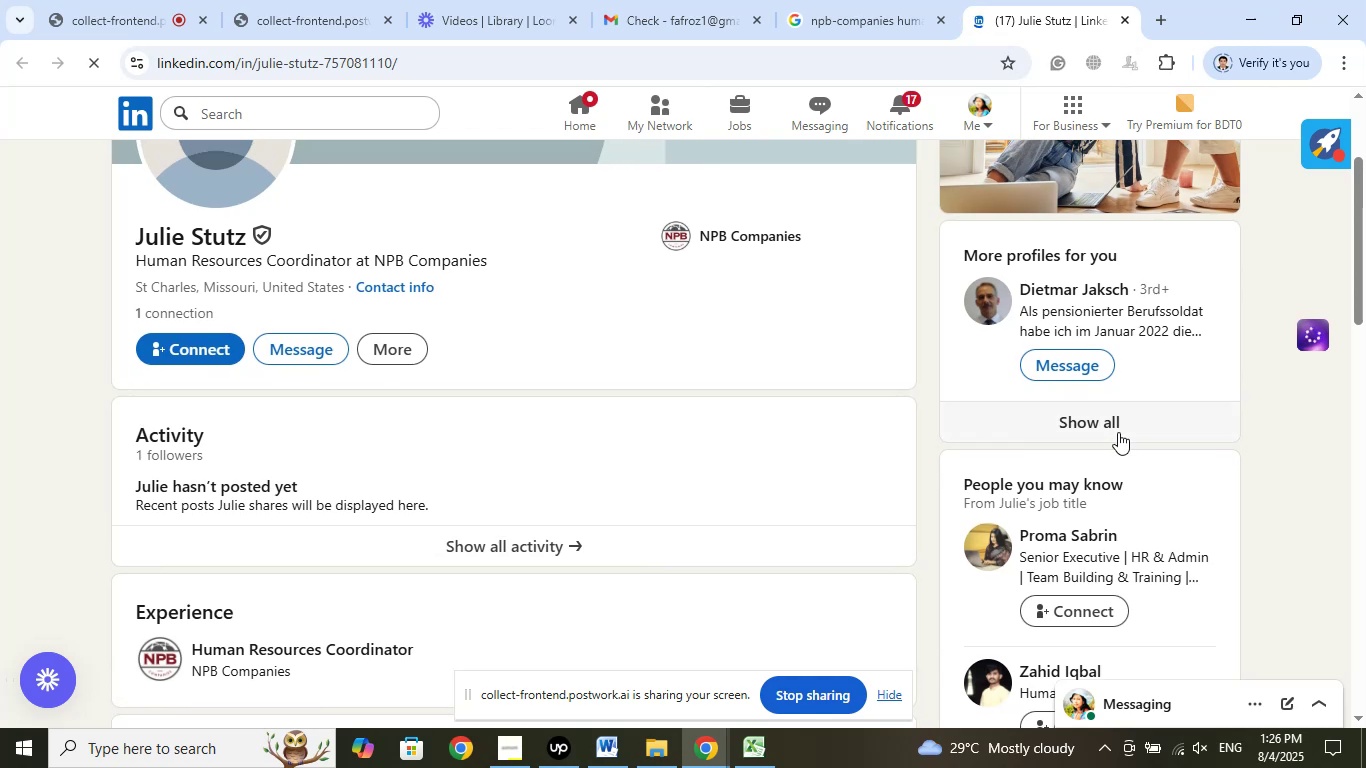 
left_click([1114, 416])
 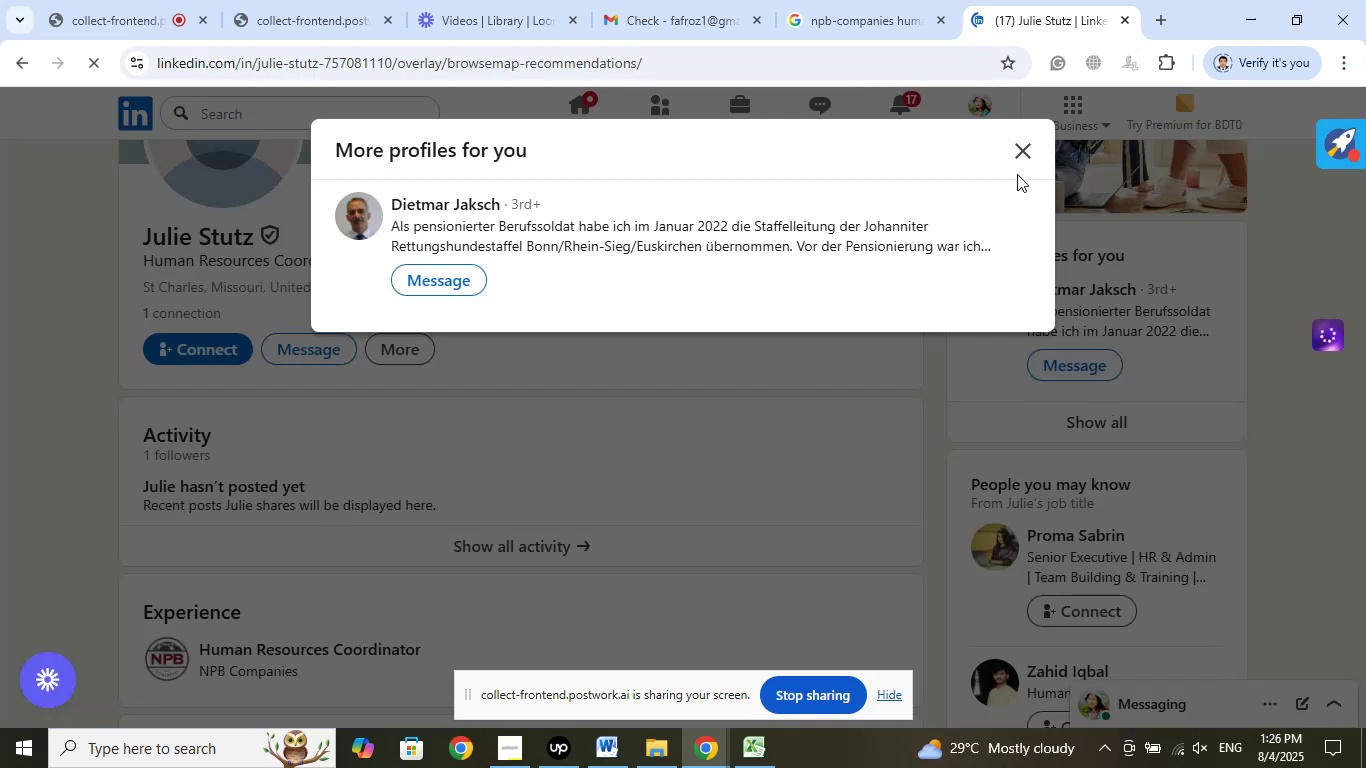 
left_click([1019, 148])
 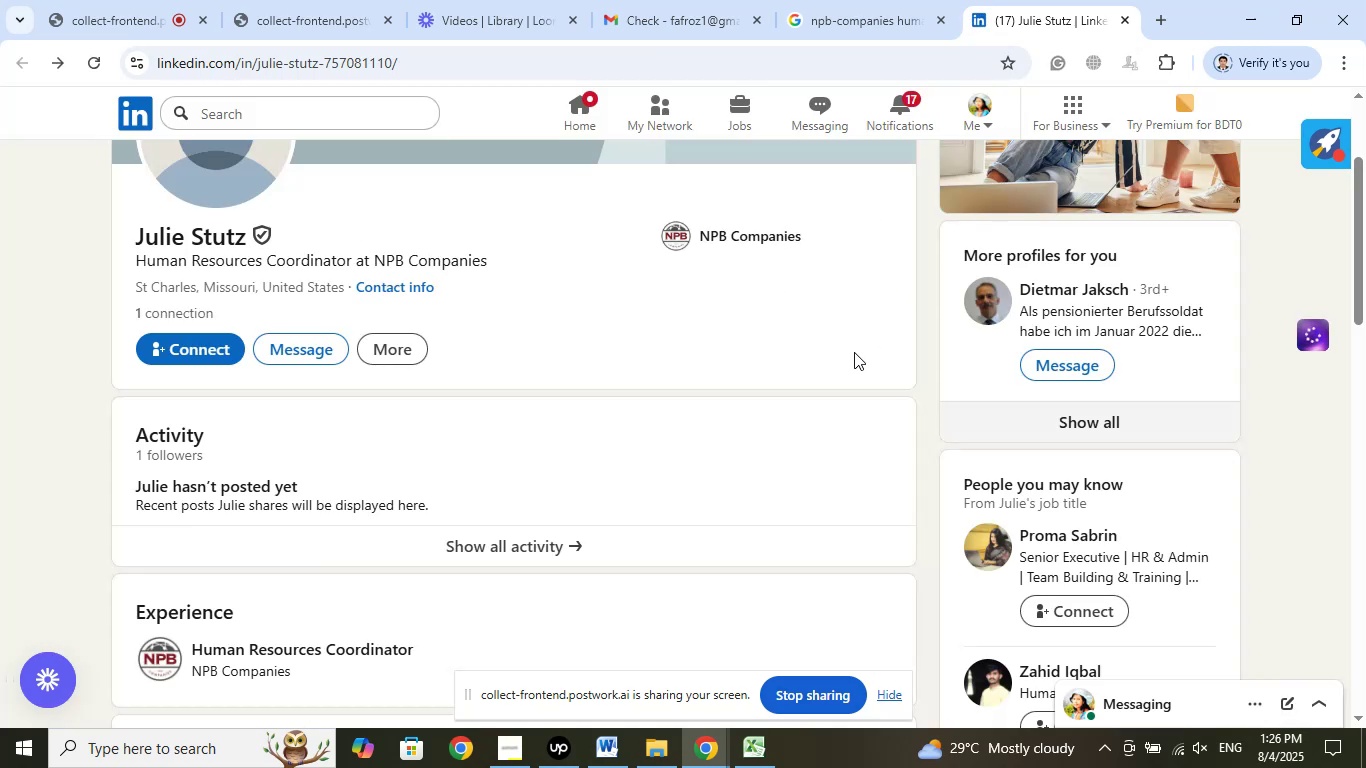 
left_click([860, 10])
 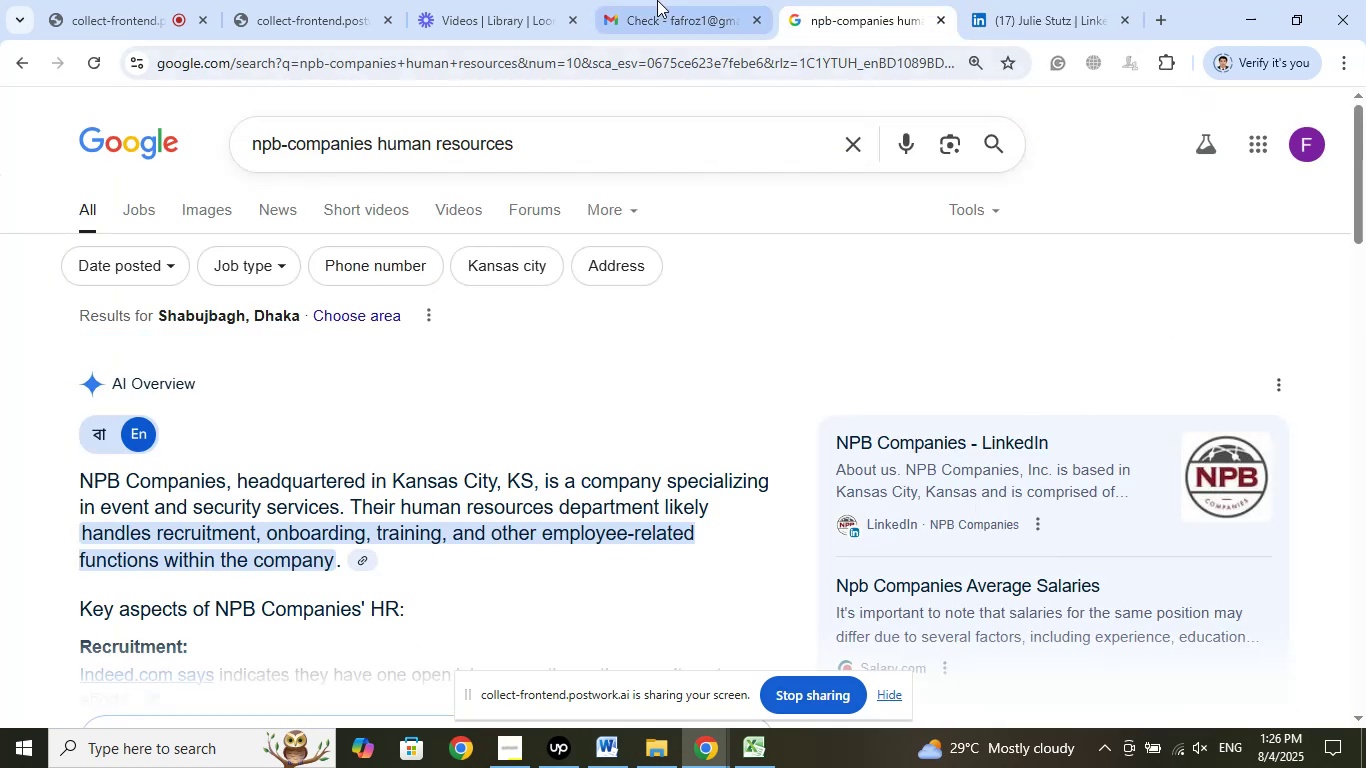 
left_click([657, 0])
 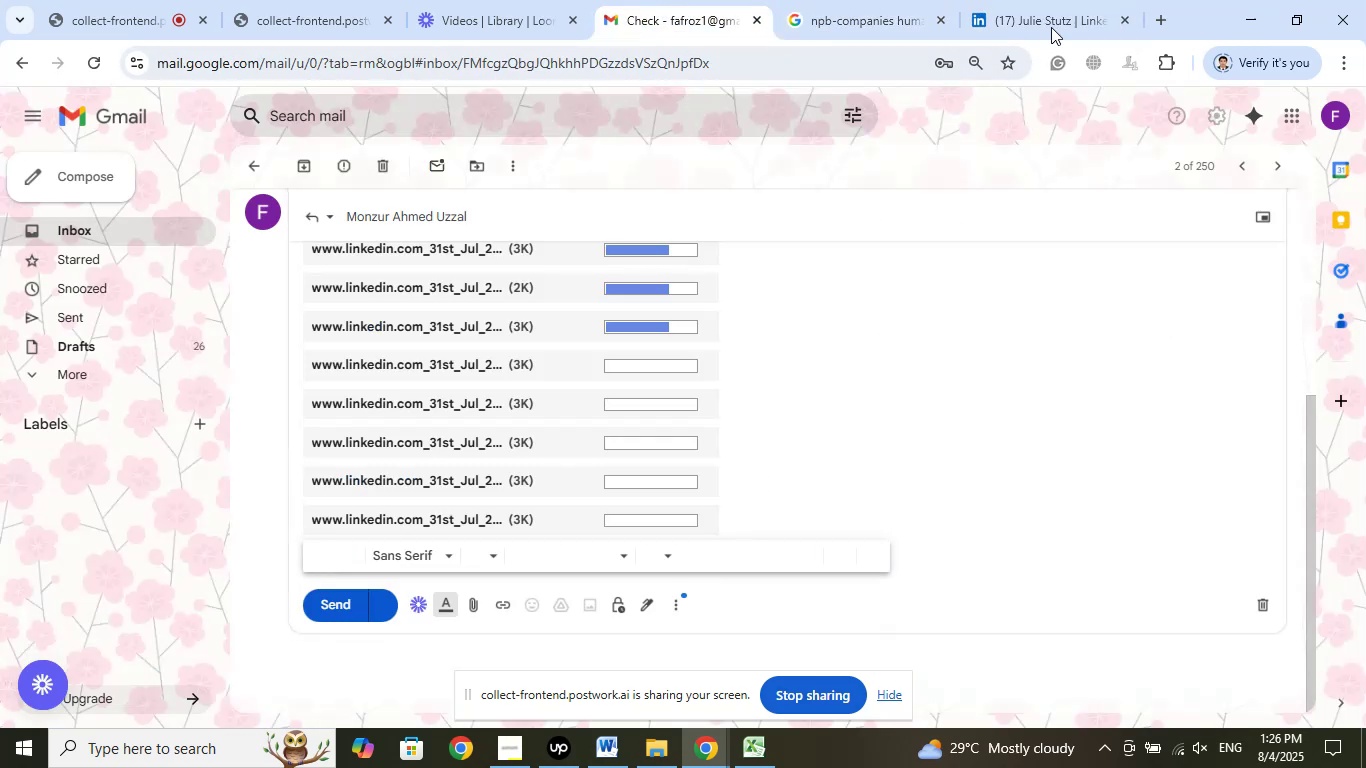 
left_click([1060, 0])
 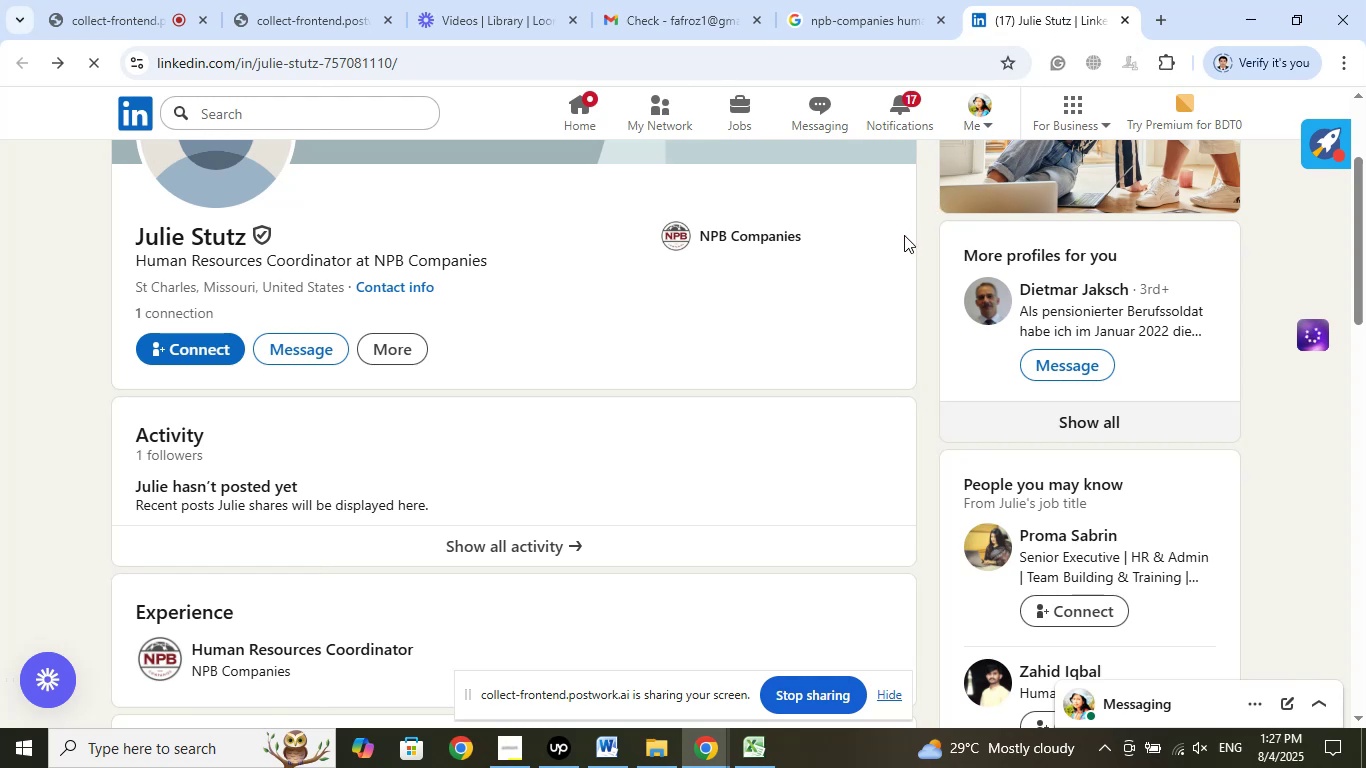 
left_click([676, 0])
 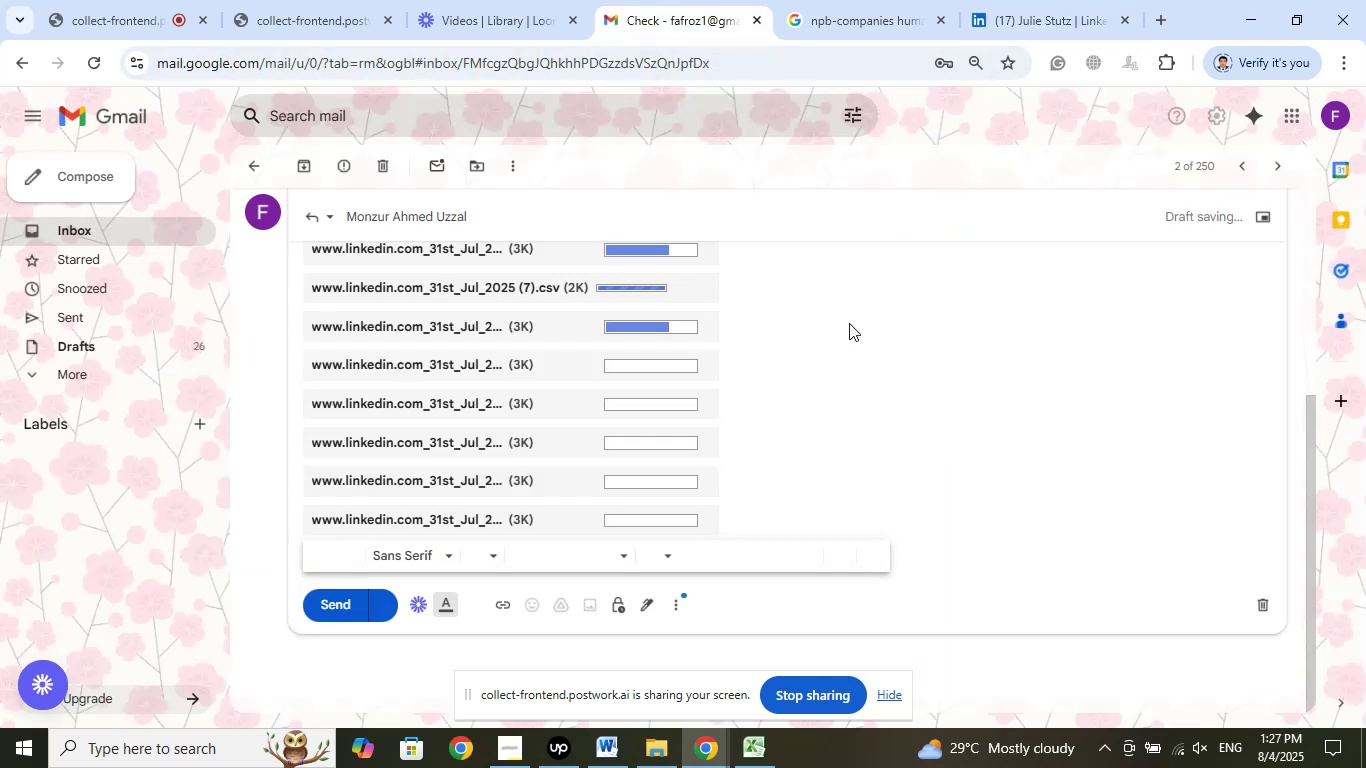 
scroll: coordinate [875, 337], scroll_direction: down, amount: 2.0
 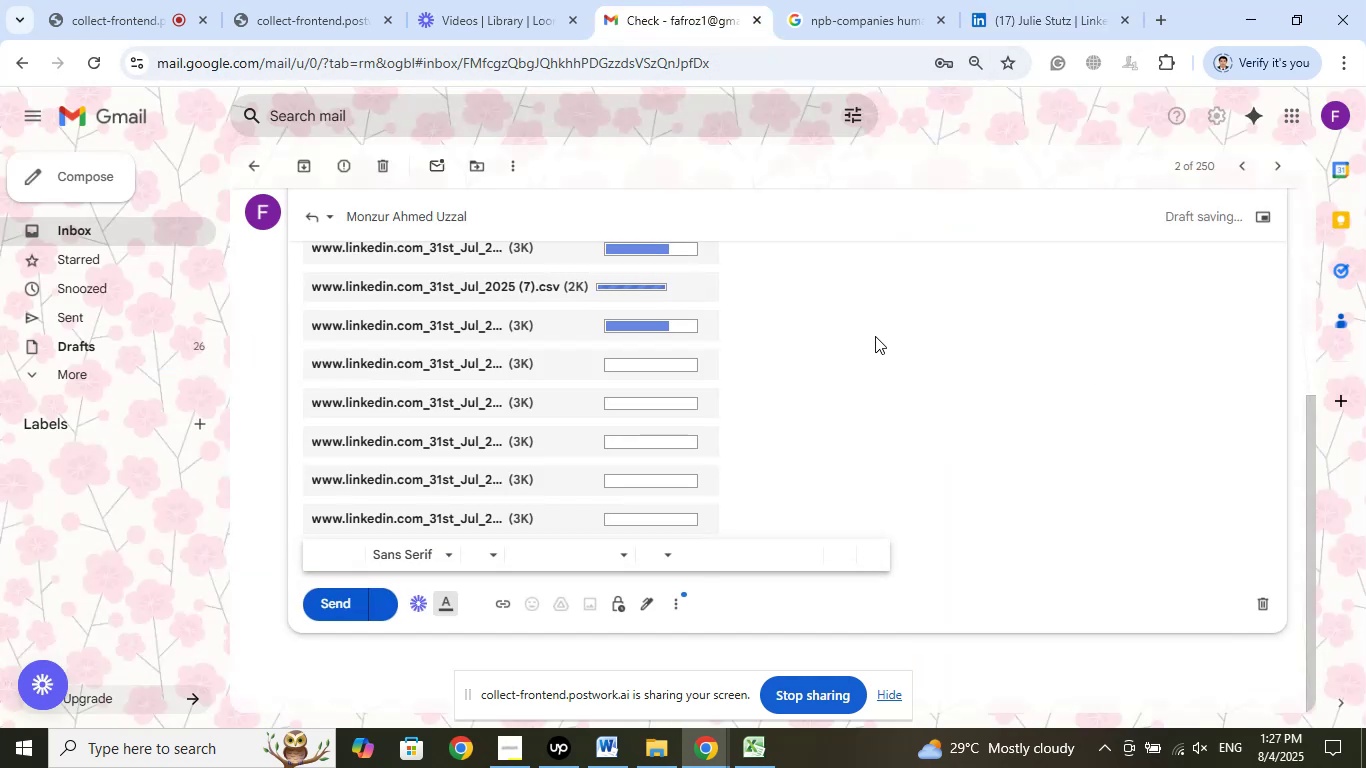 
left_click([875, 336])
 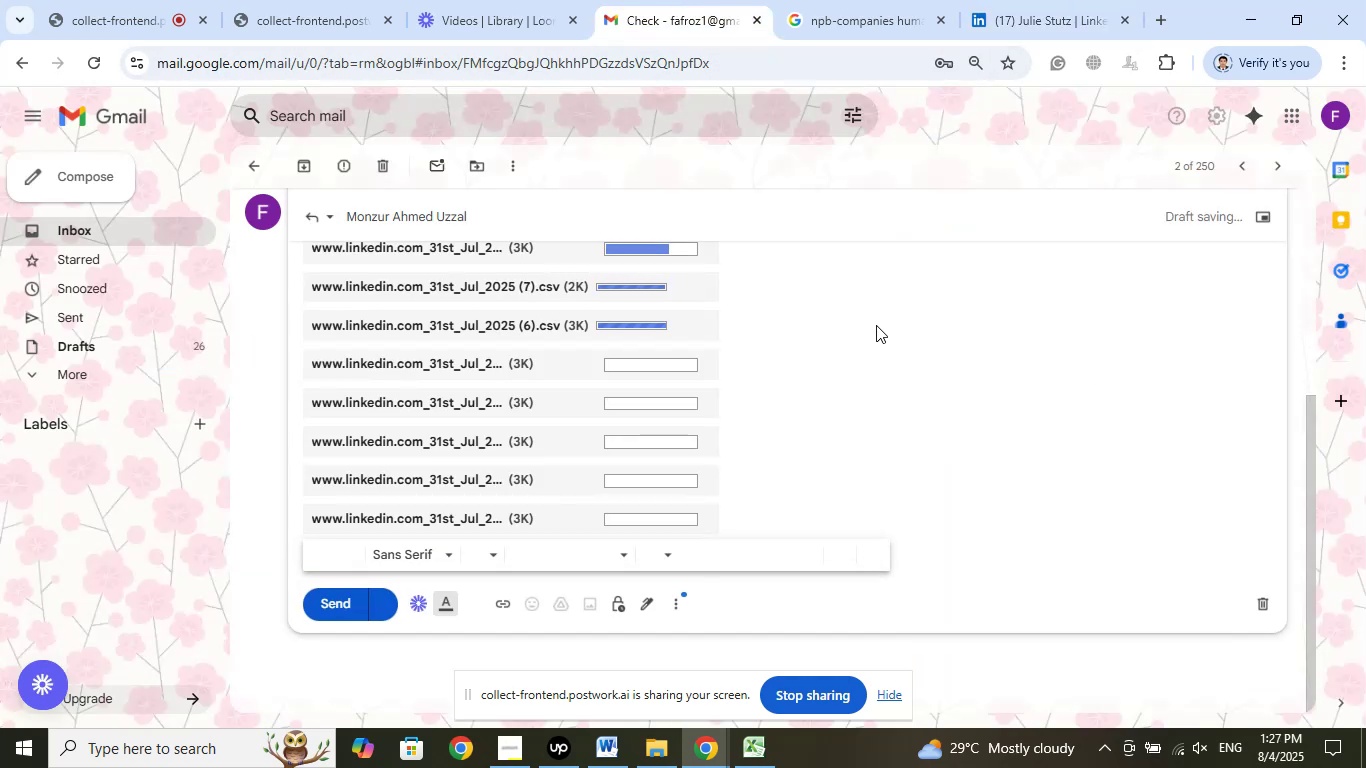 
left_click([761, 752])
 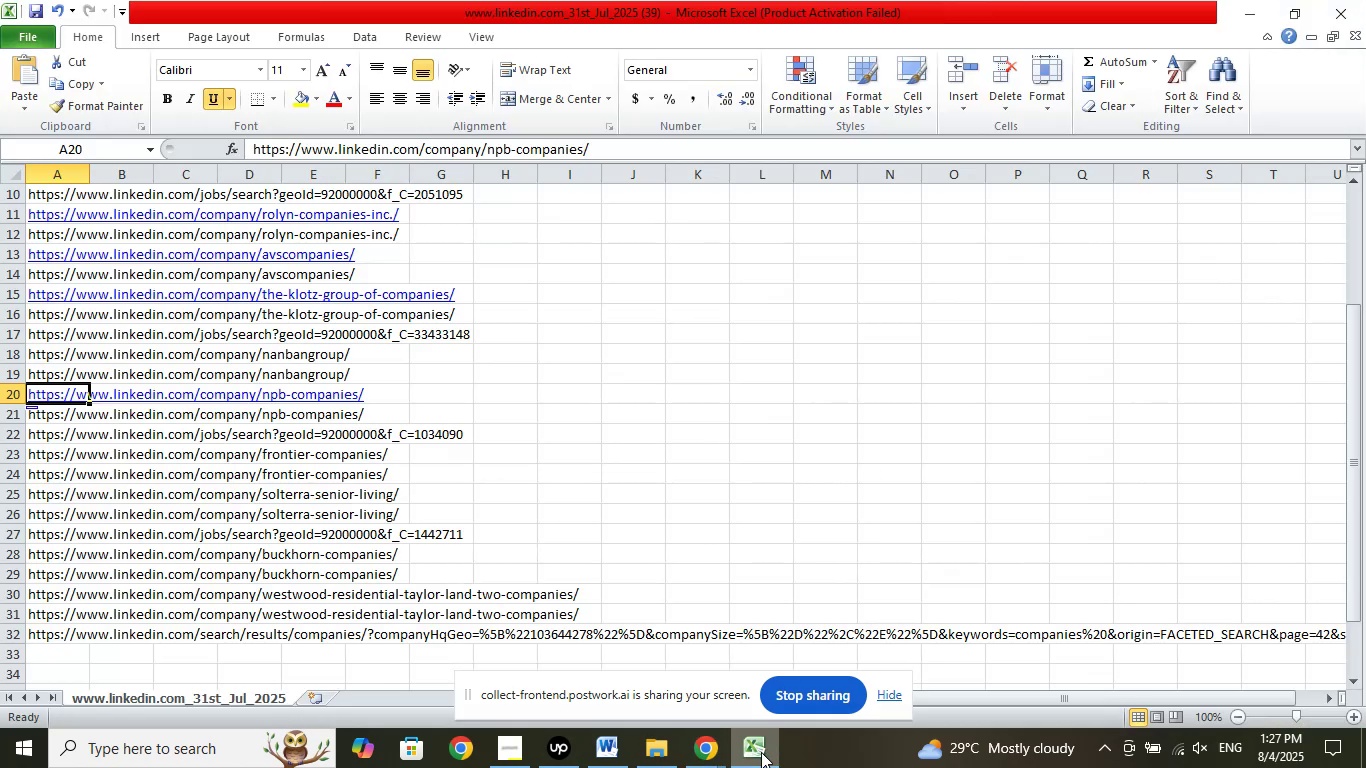 
left_click([761, 752])
 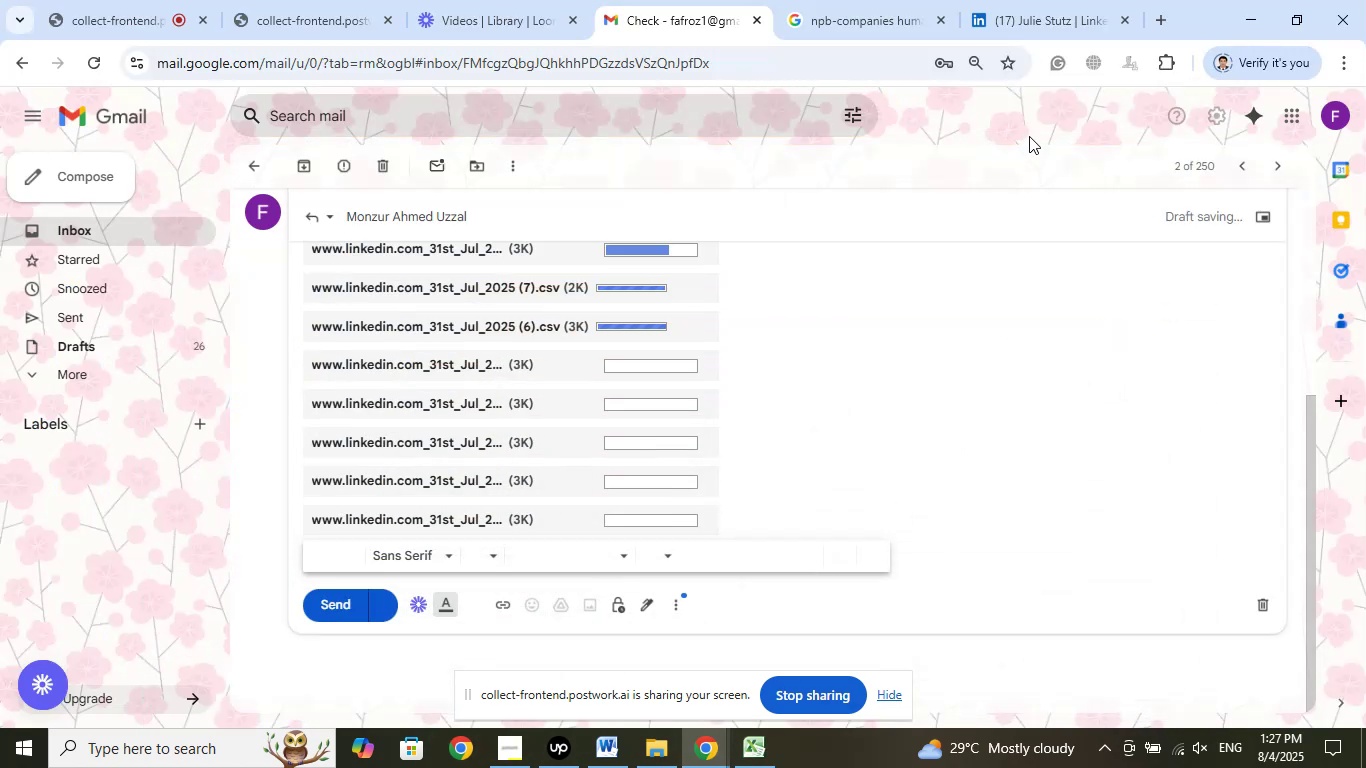 
left_click([1061, 0])
 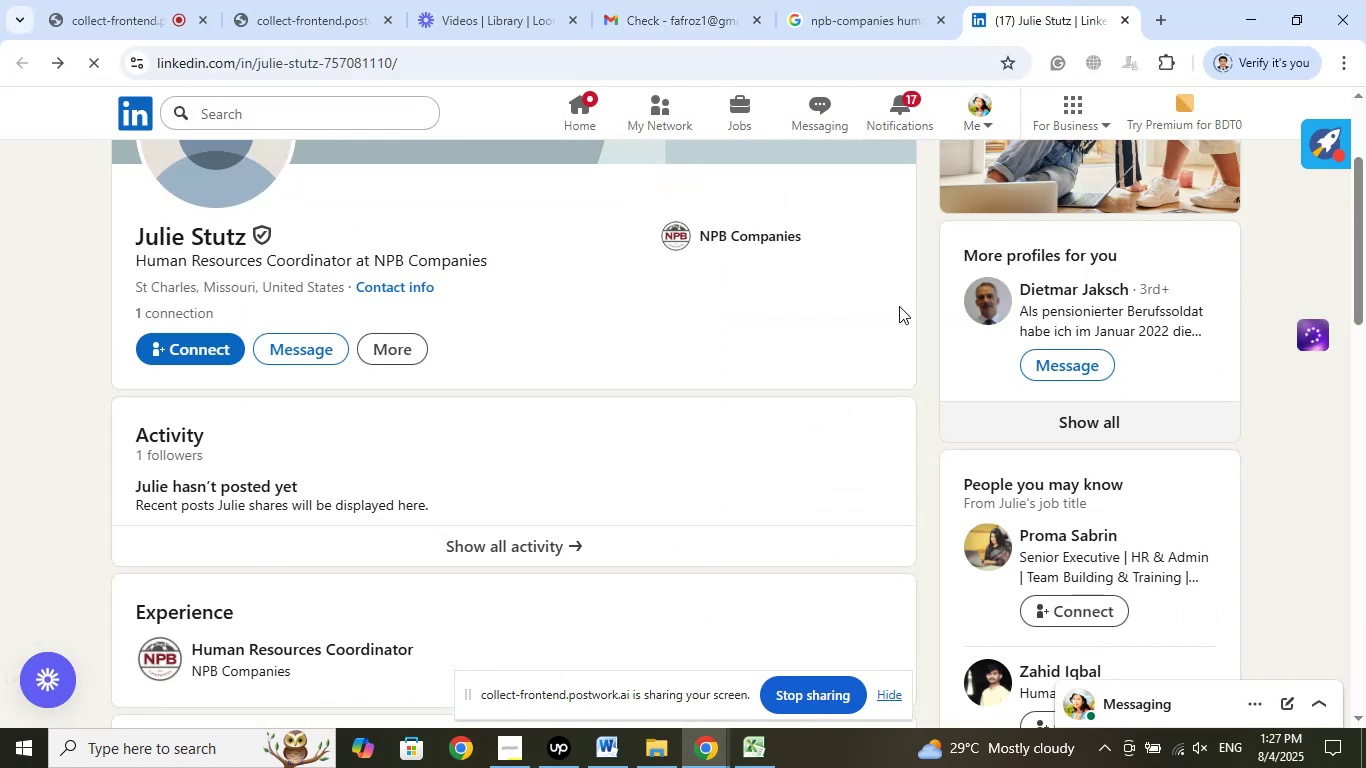 
wait(9.95)
 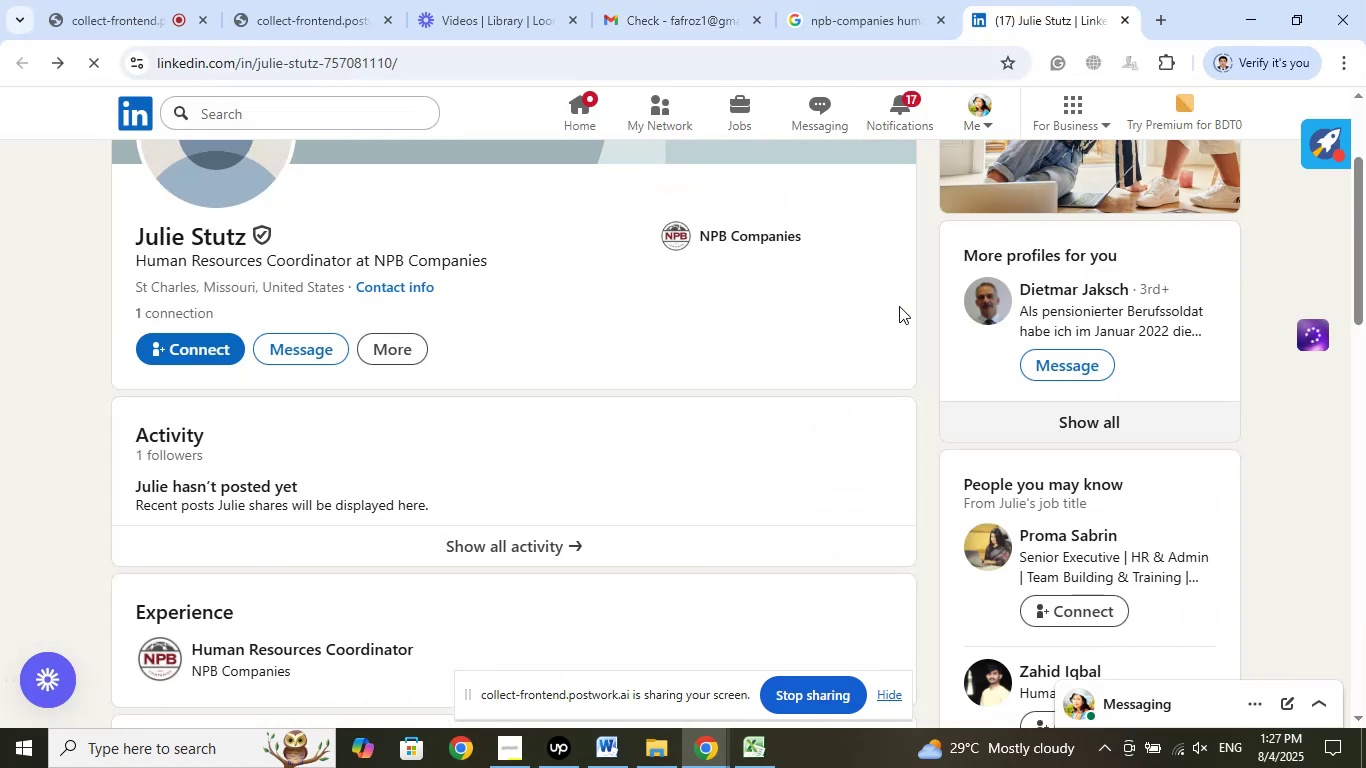 
left_click([1184, 761])
 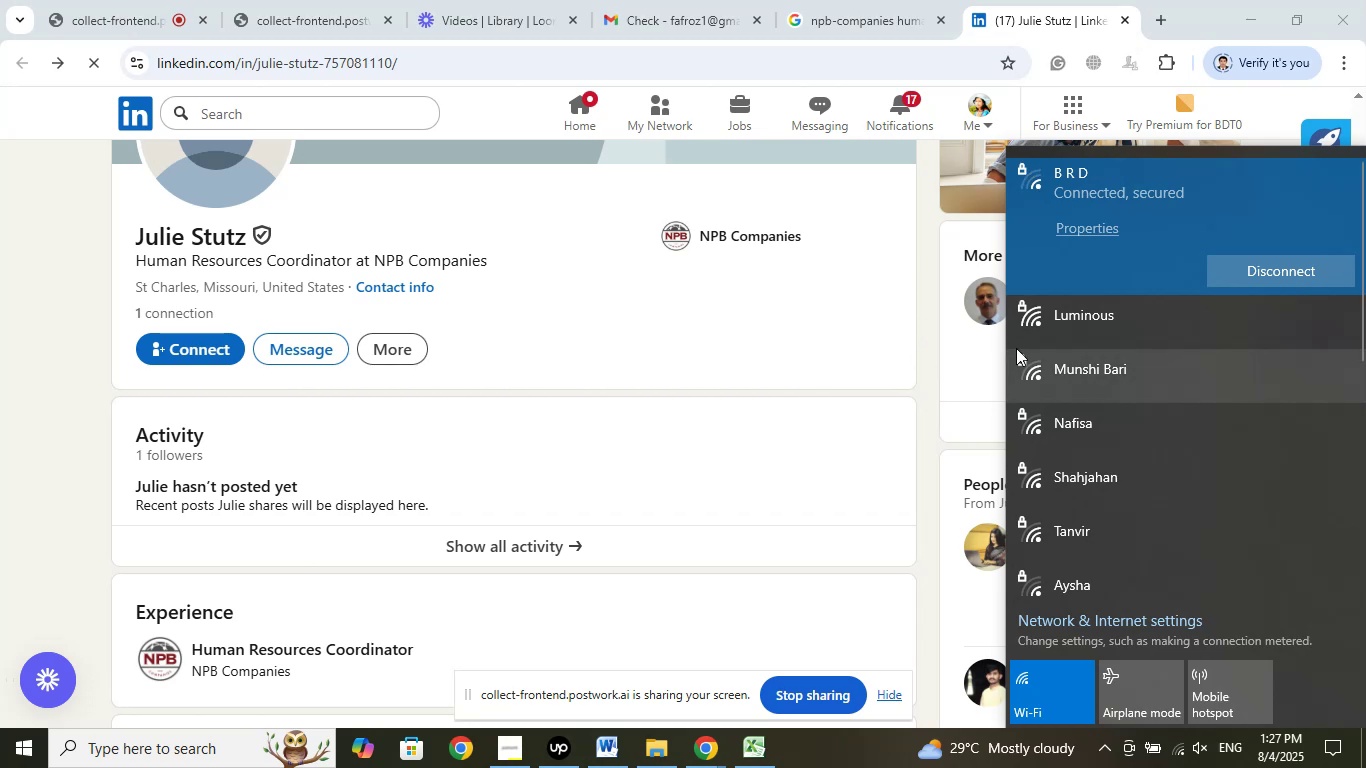 
wait(17.62)
 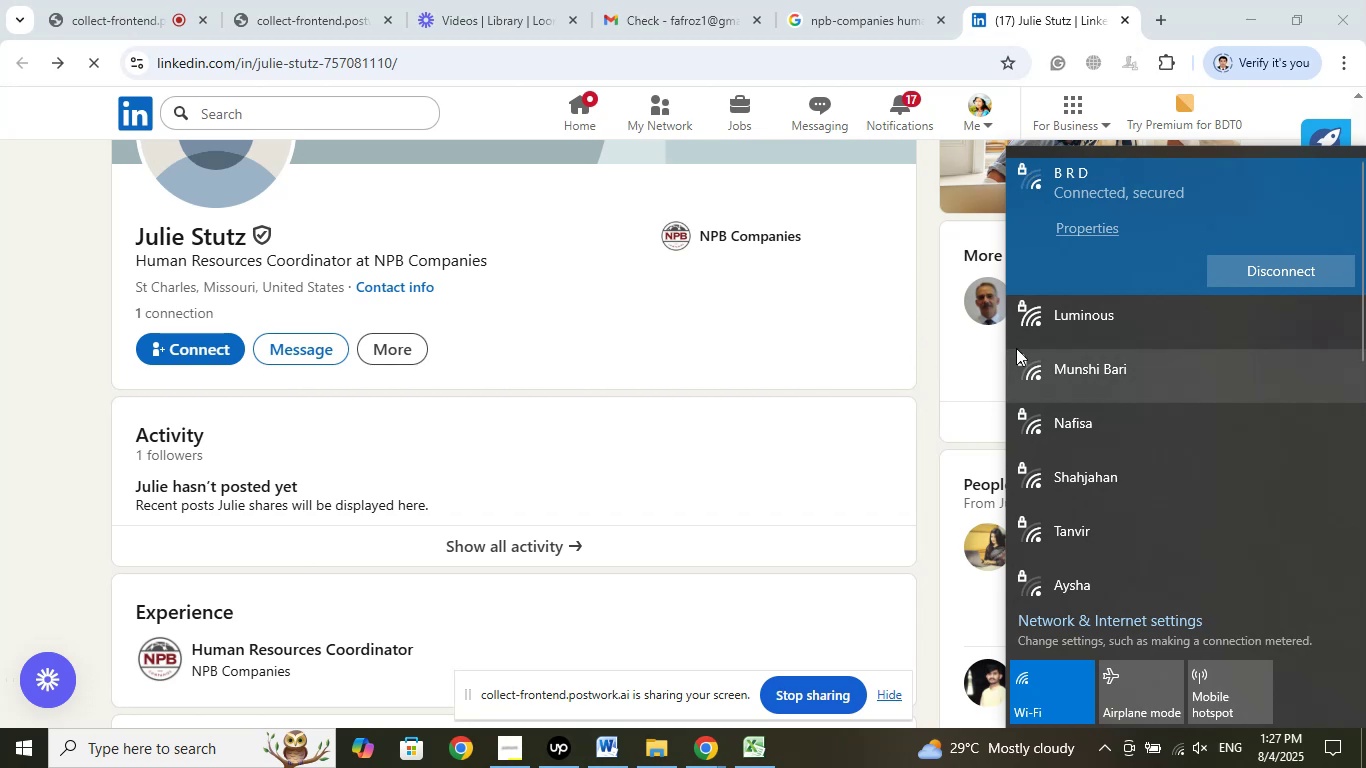 
mouse_move([1180, 716])
 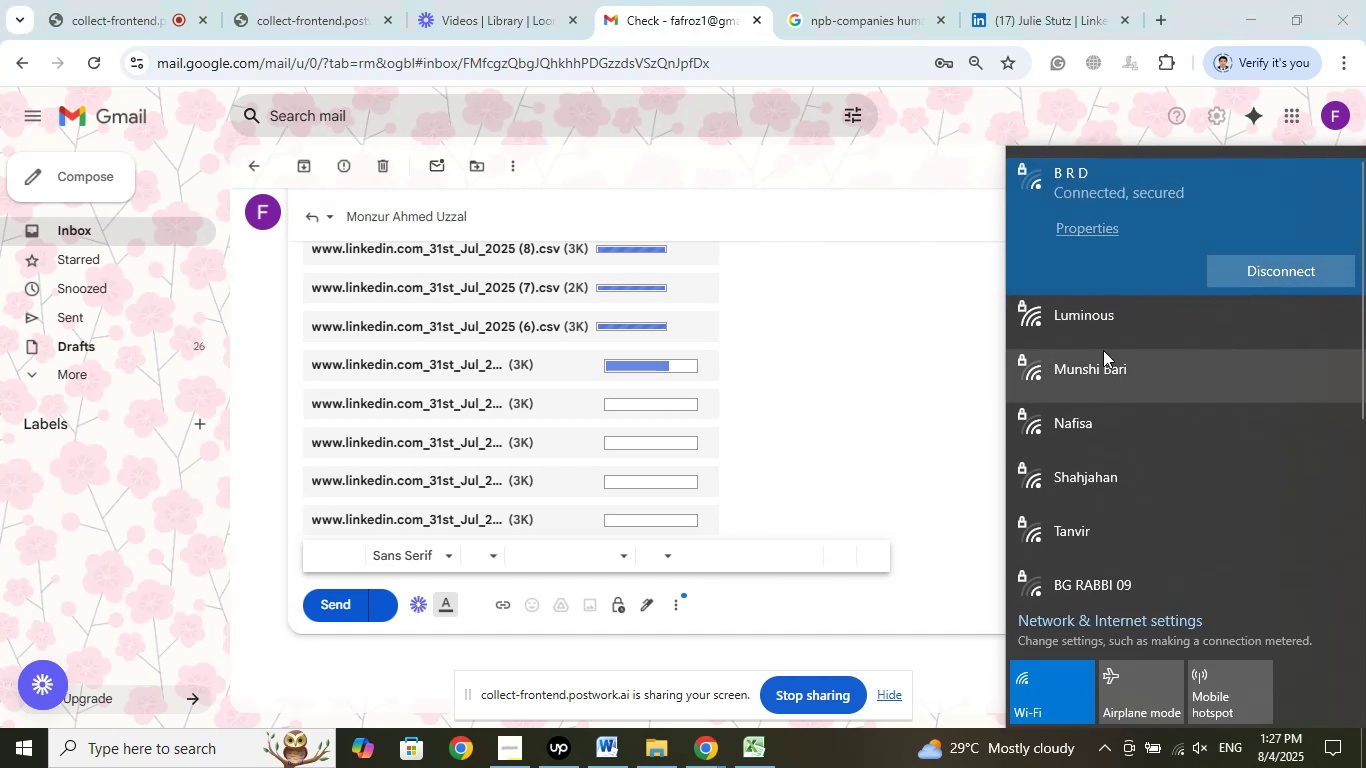 
left_click([1161, 321])
 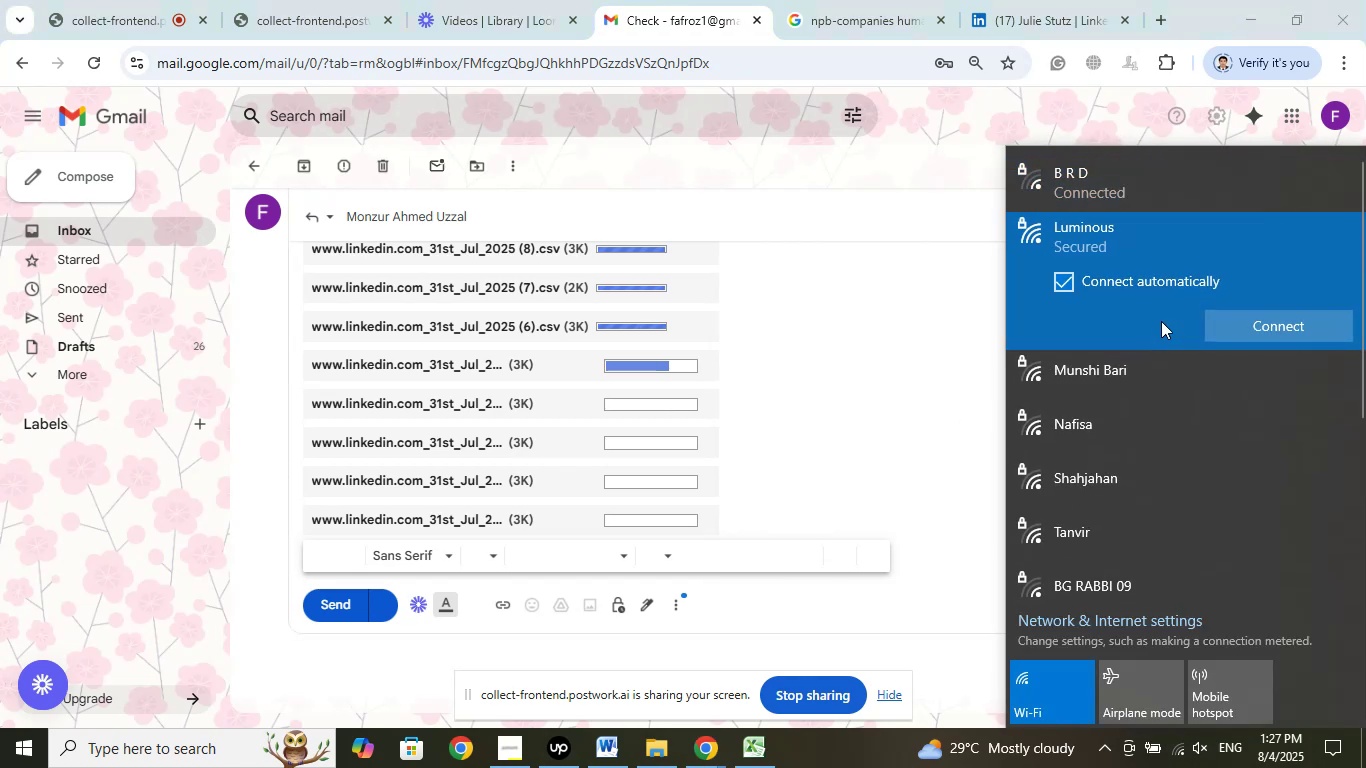 
left_click([1279, 325])
 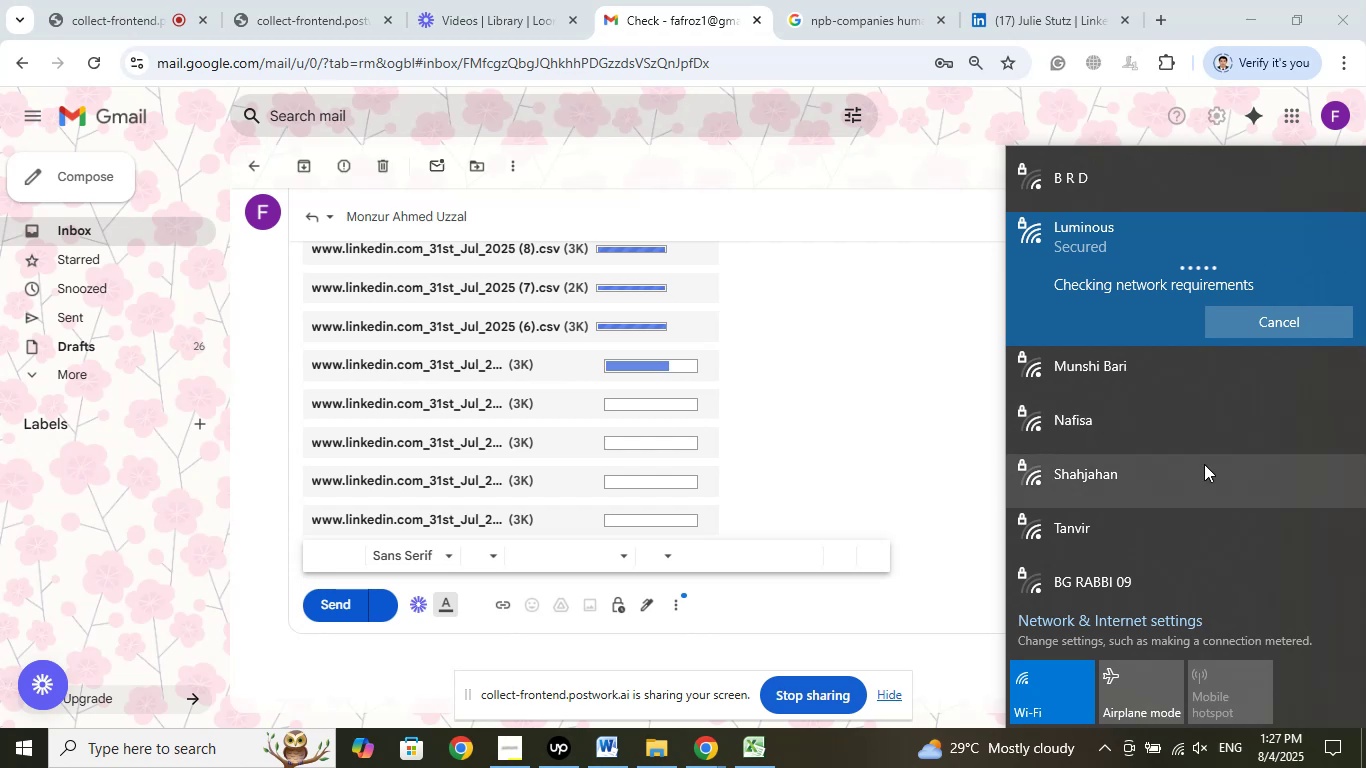 
wait(10.88)
 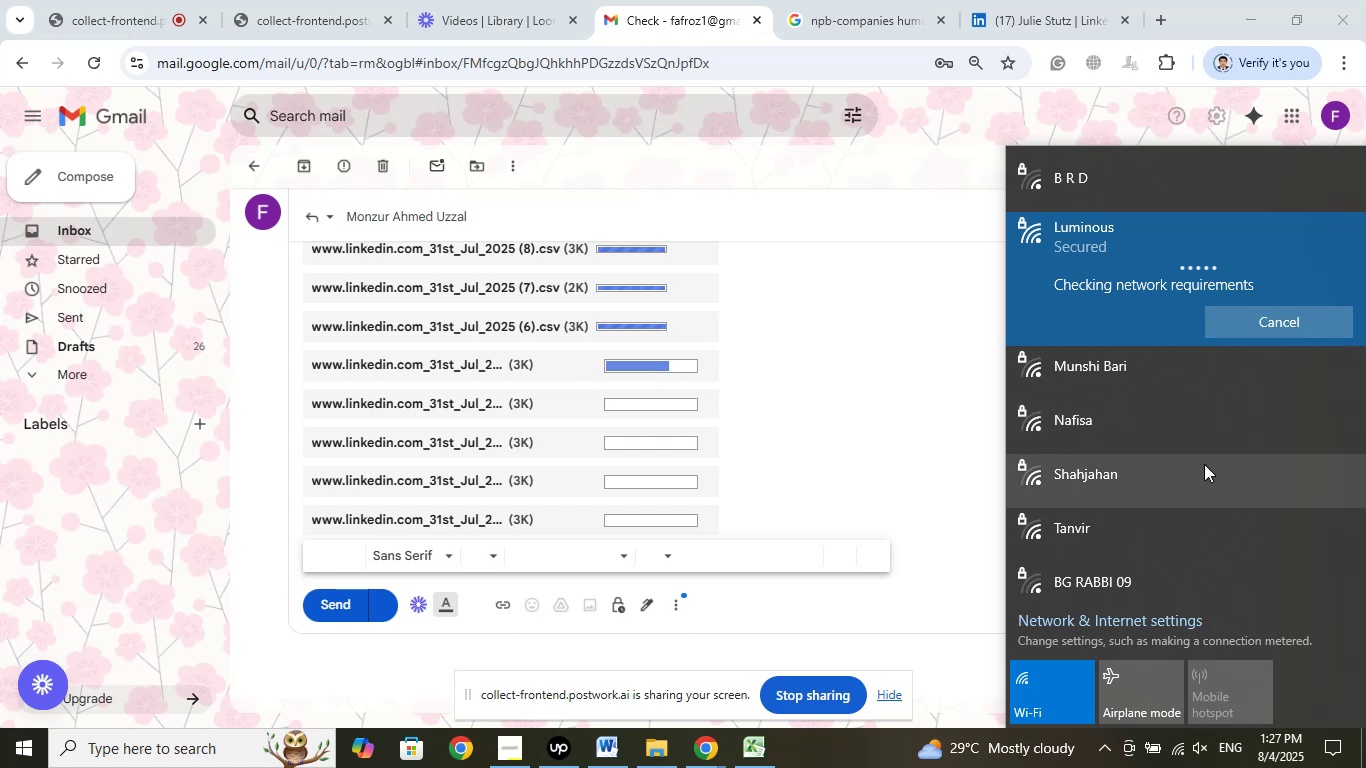 
left_click([927, 388])
 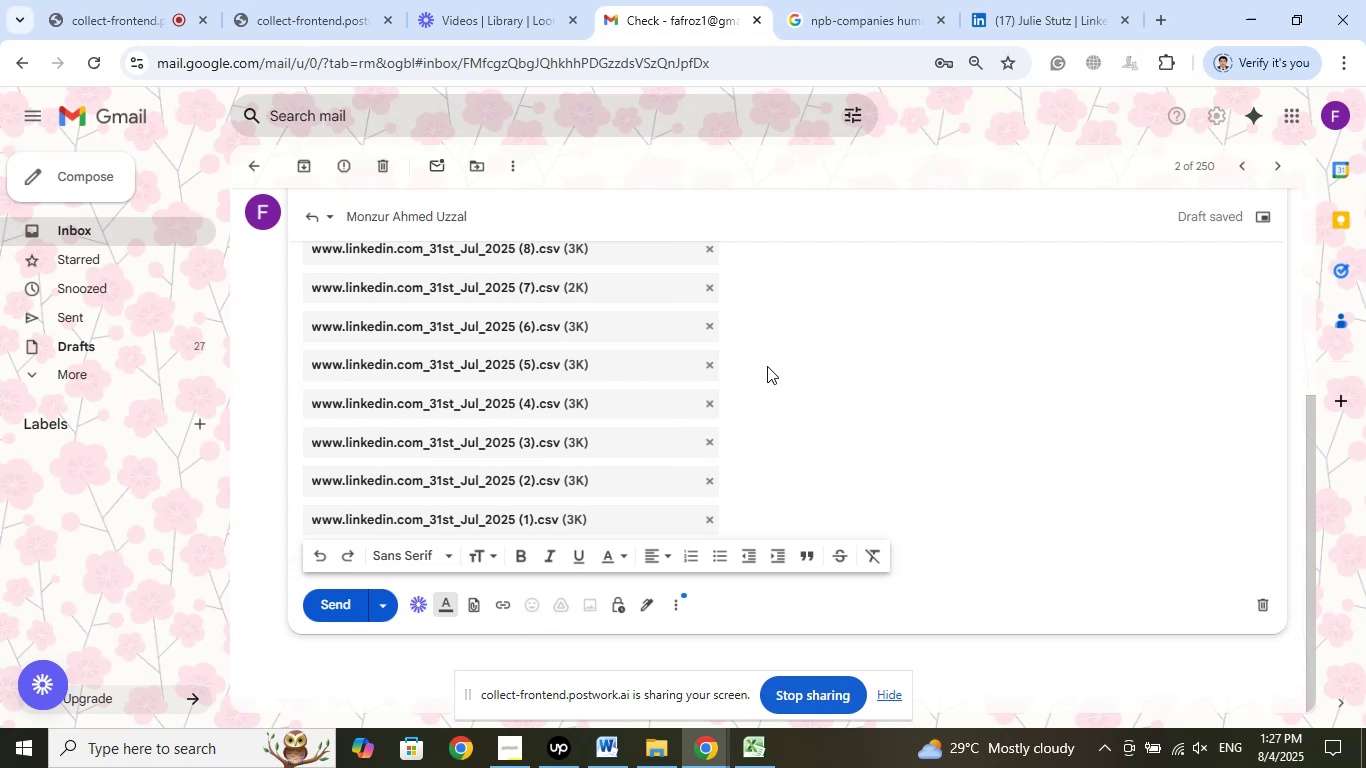 
scroll: coordinate [749, 354], scroll_direction: down, amount: 2.0
 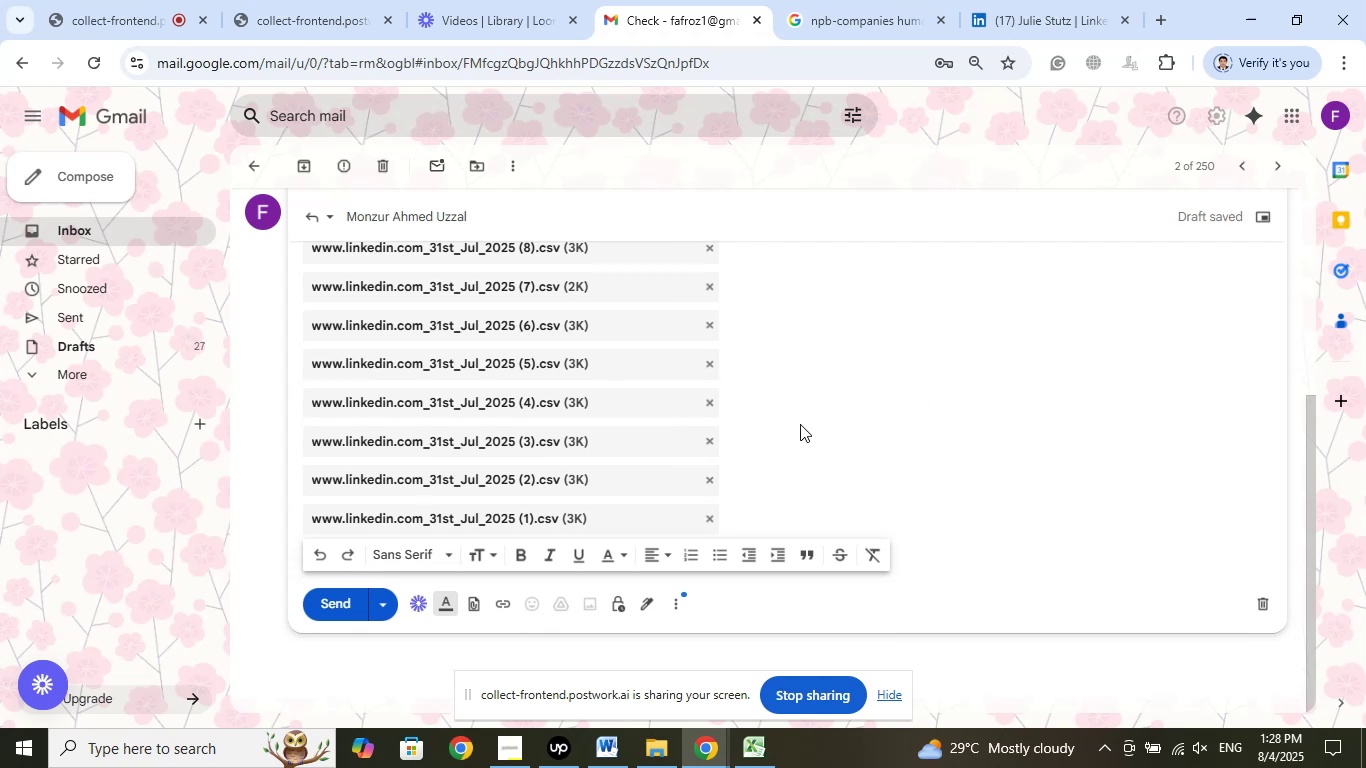 
left_click([819, 448])
 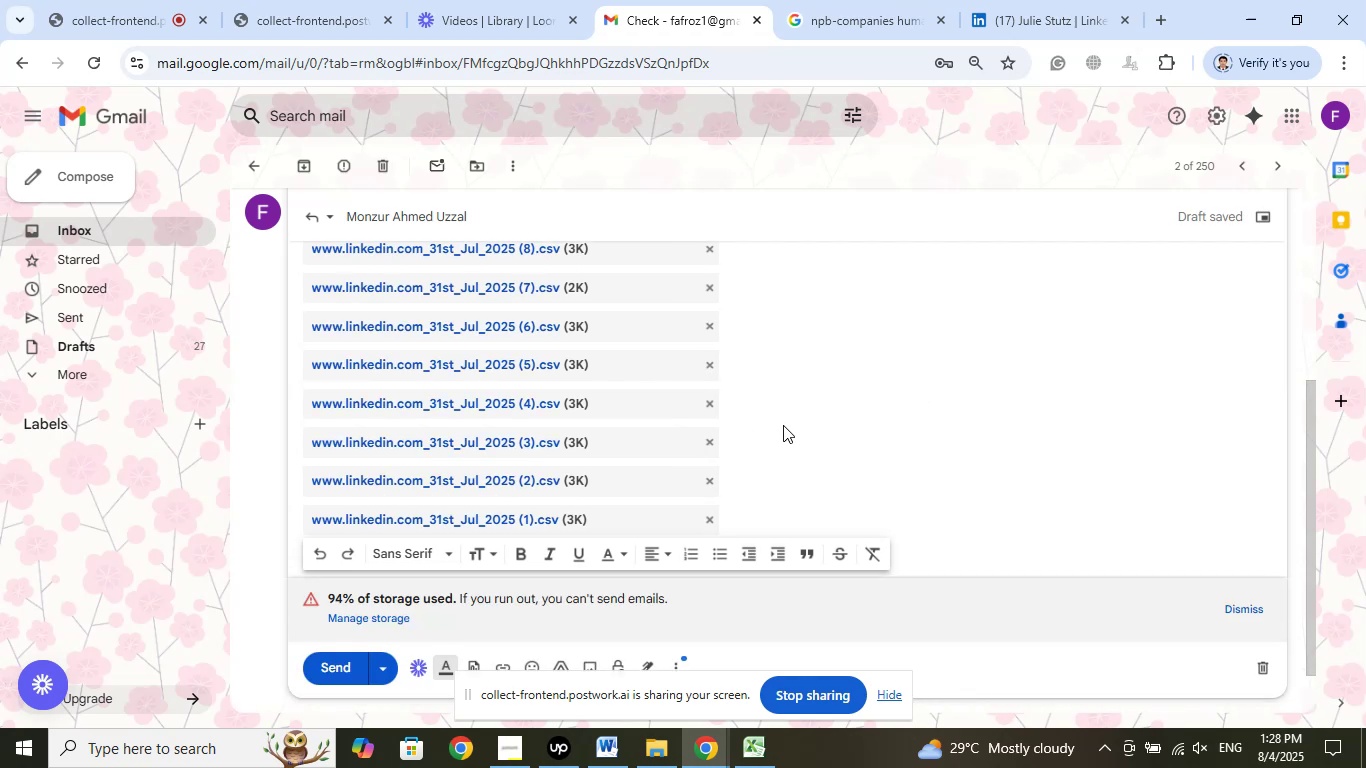 
scroll: coordinate [785, 425], scroll_direction: up, amount: 3.0
 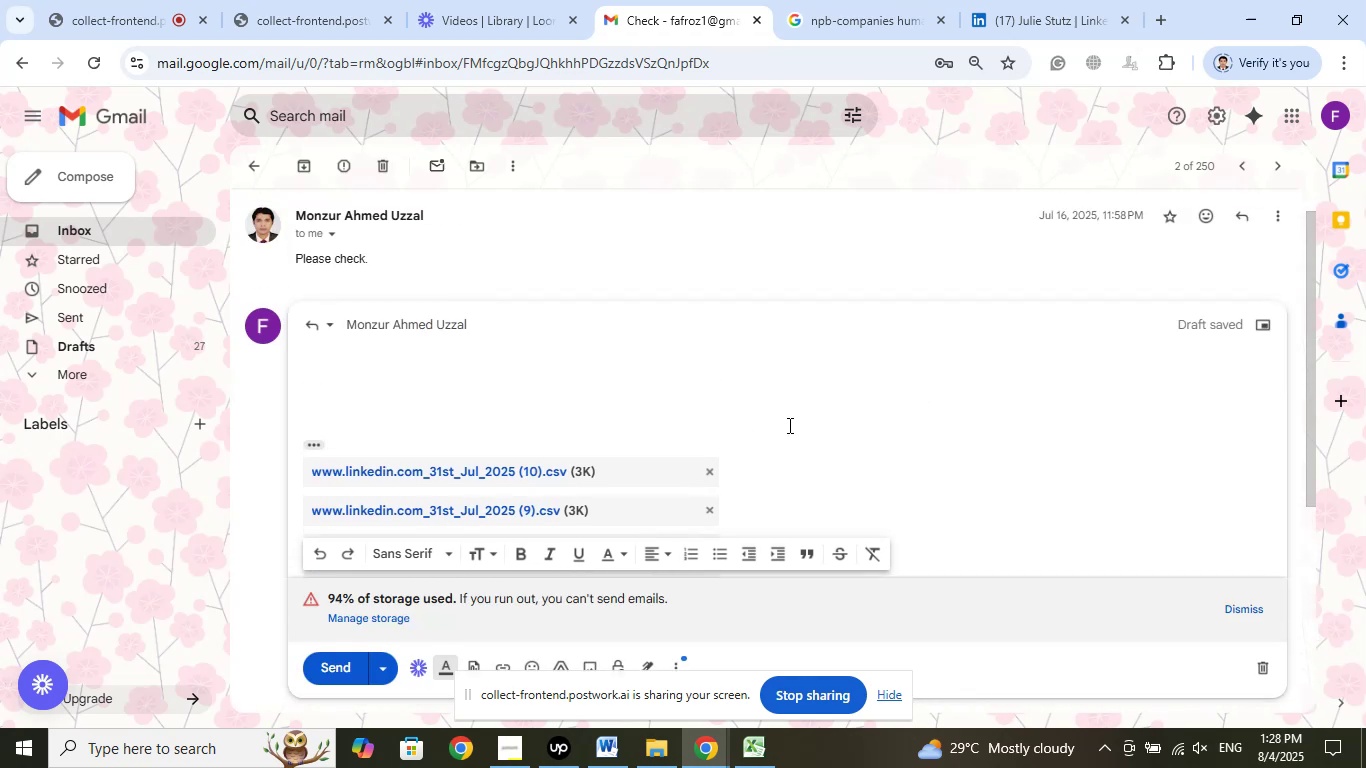 
scroll: coordinate [791, 425], scroll_direction: down, amount: 6.0
 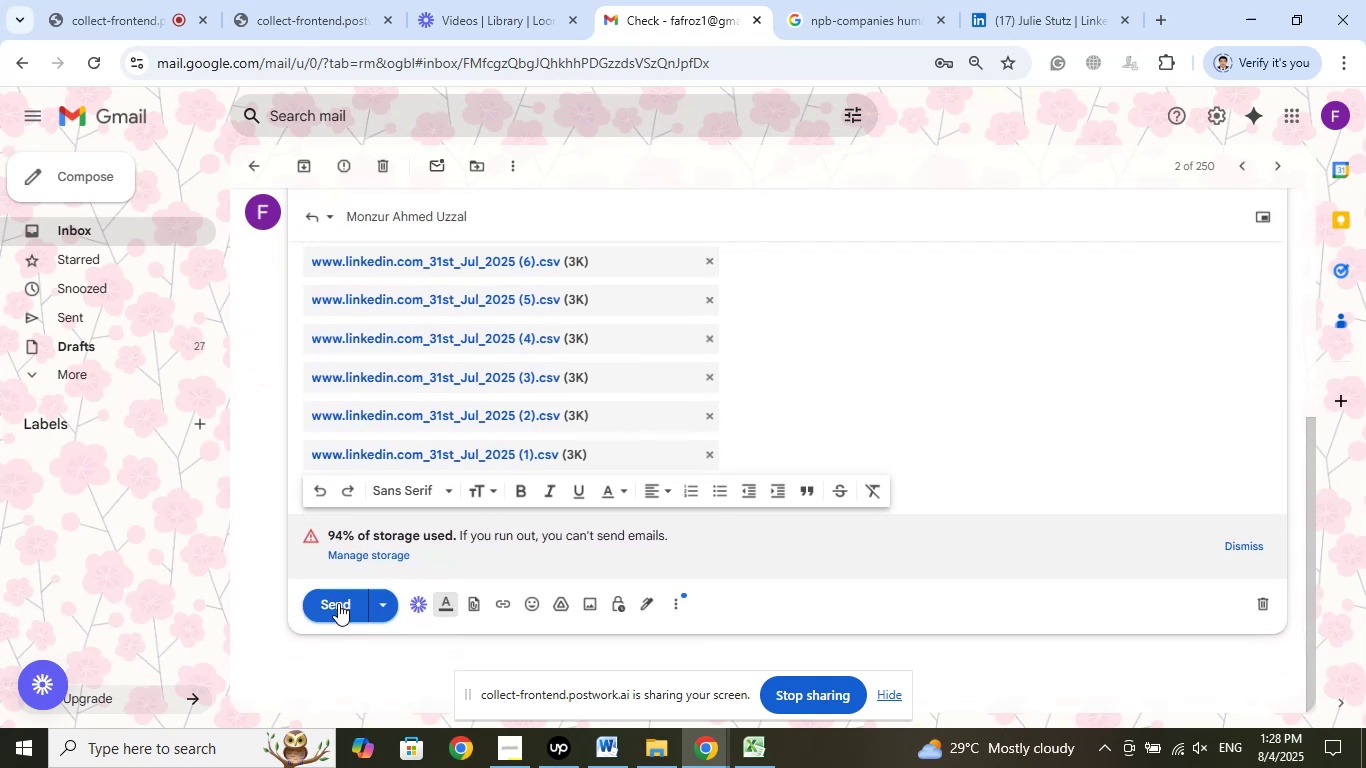 
left_click([338, 604])
 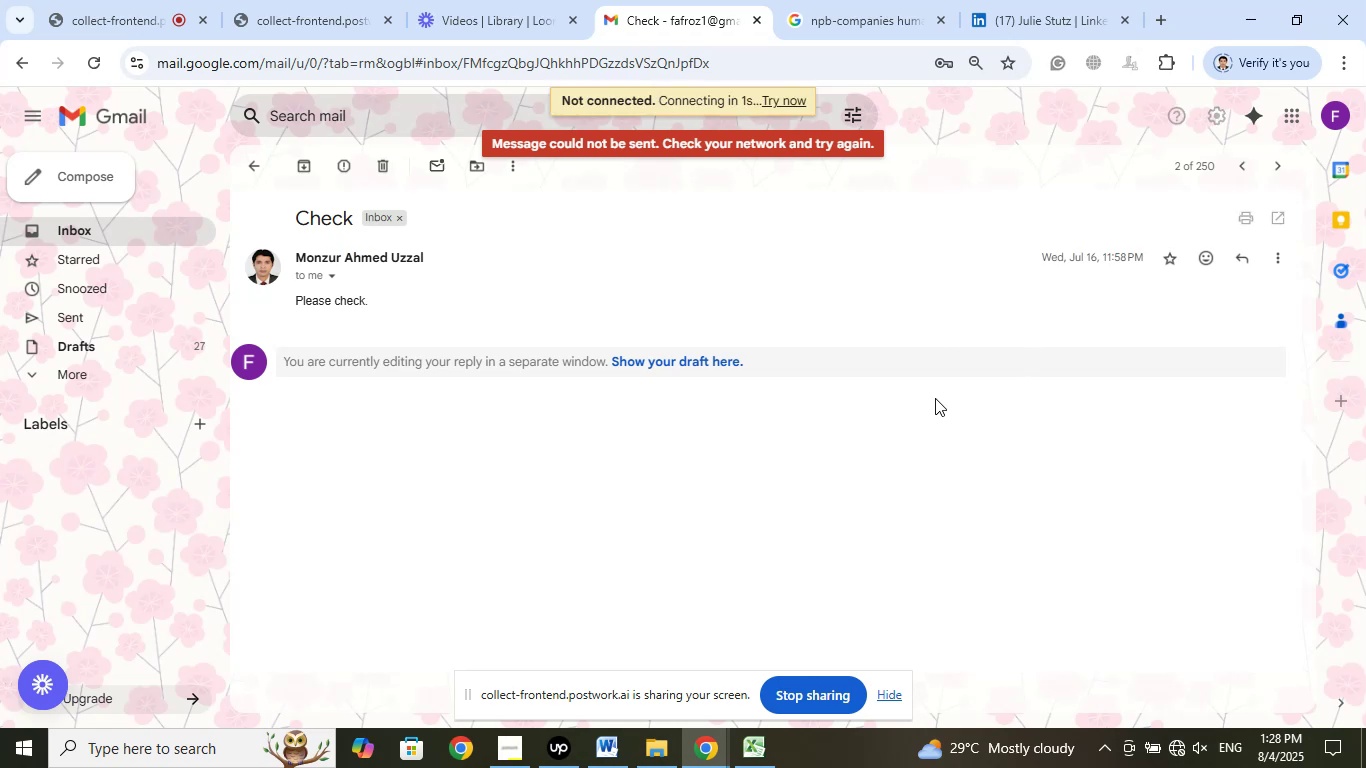 
wait(5.45)
 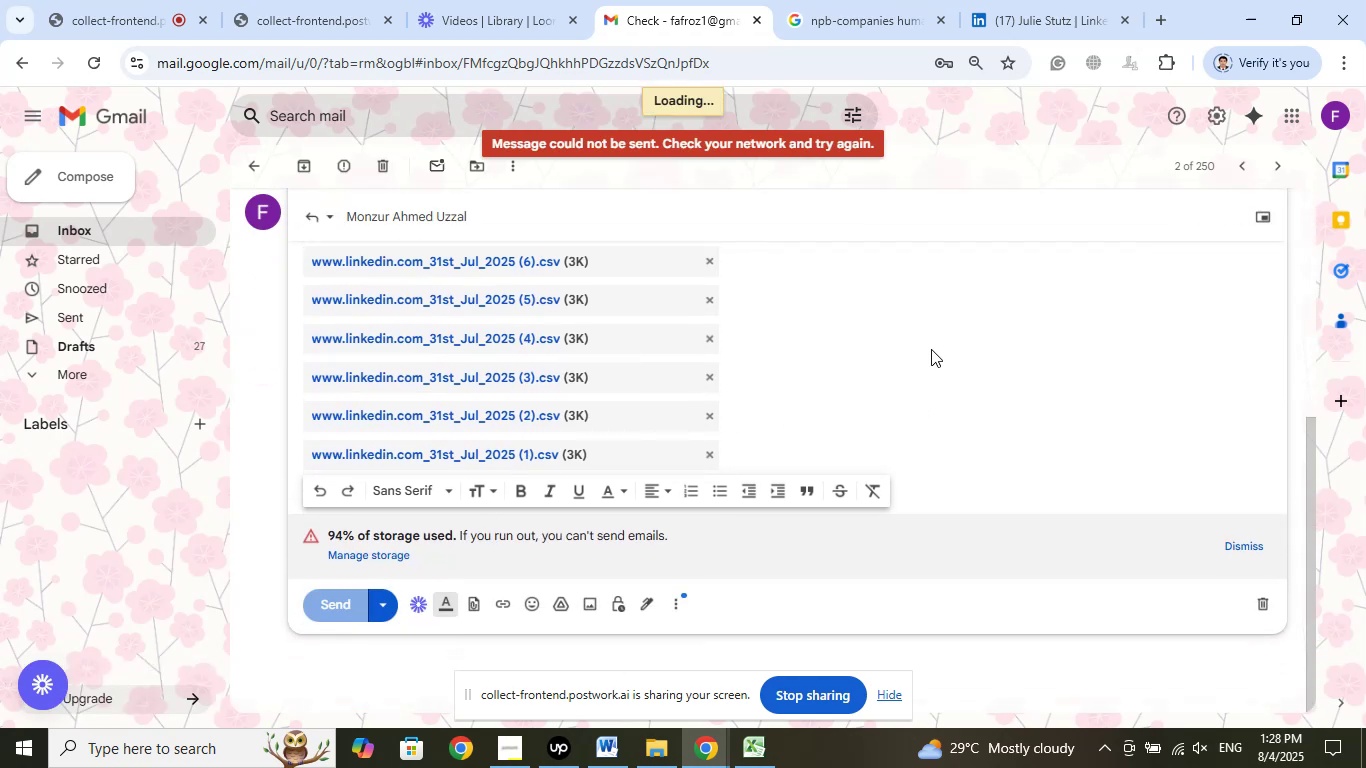 
left_click([691, 363])
 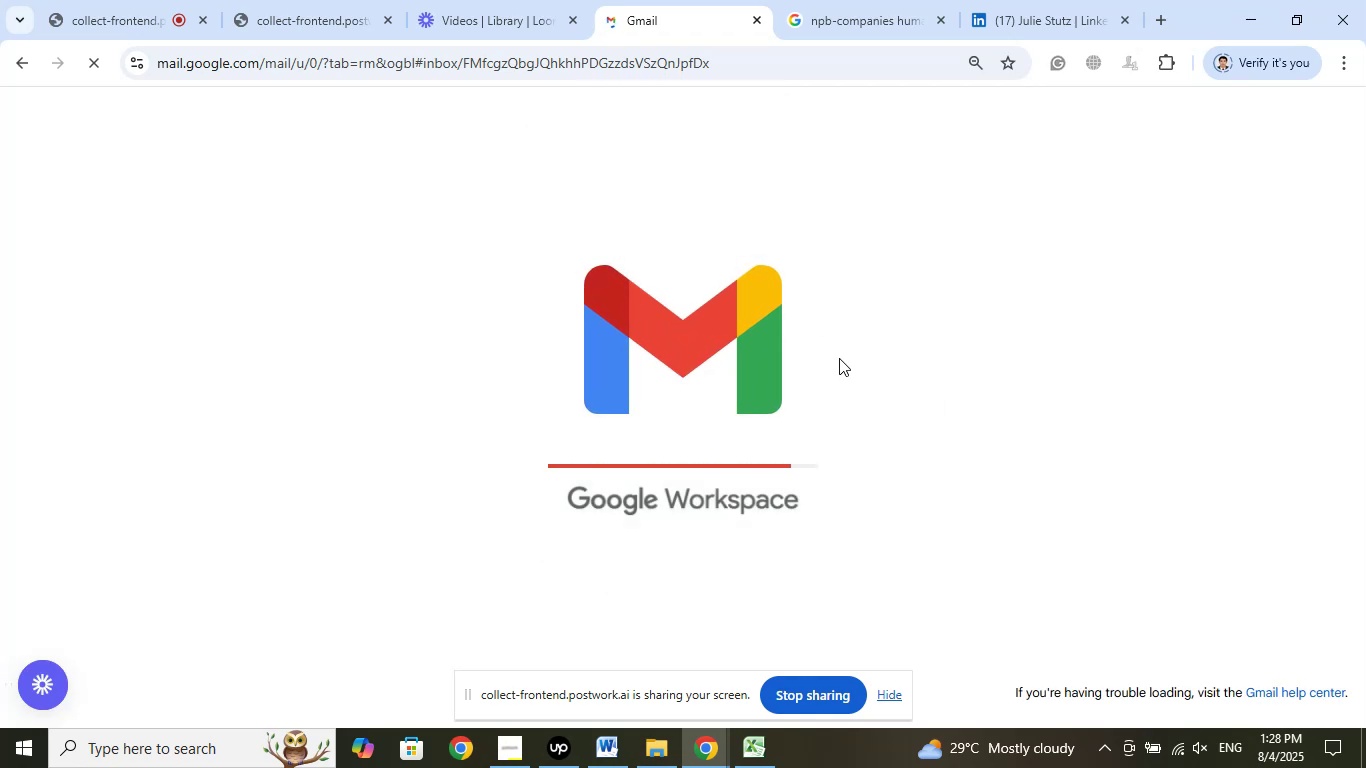 
wait(18.71)
 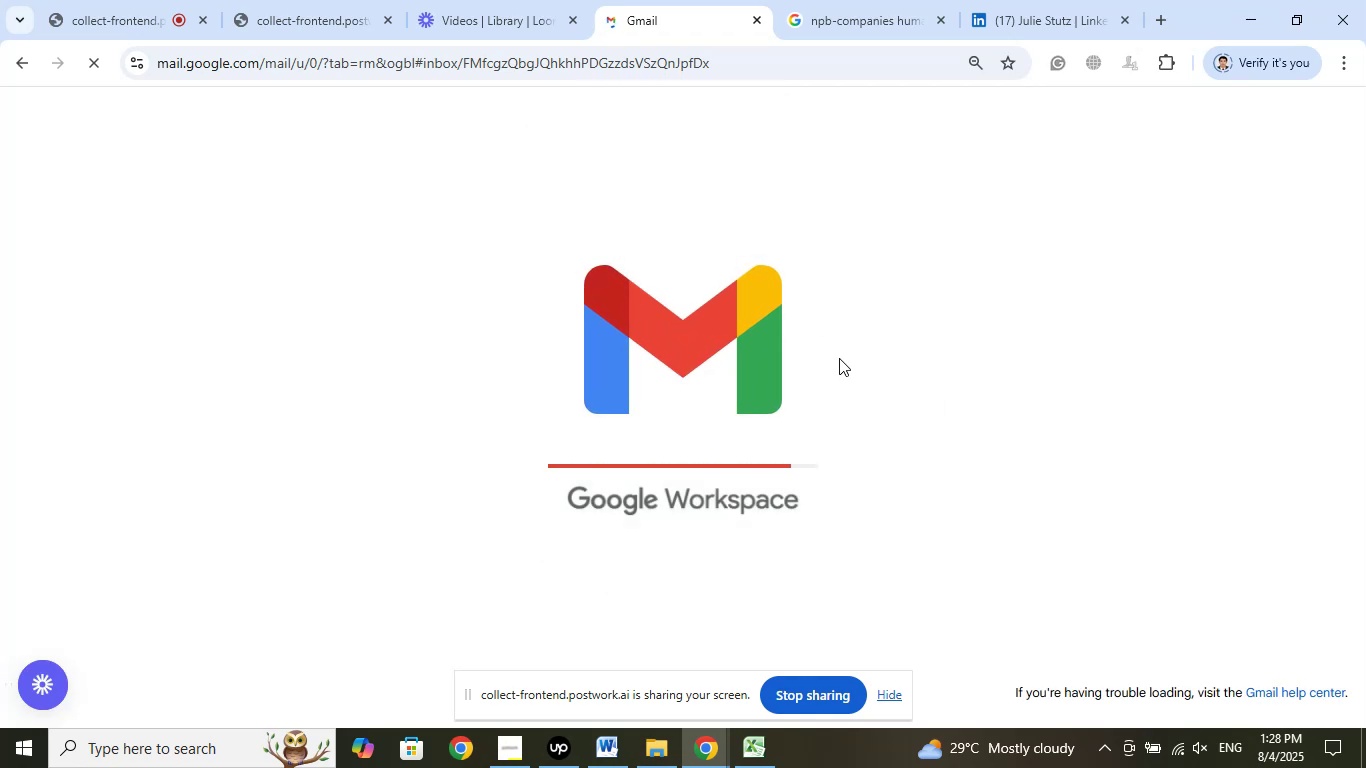 
scroll: coordinate [789, 393], scroll_direction: down, amount: 8.0
 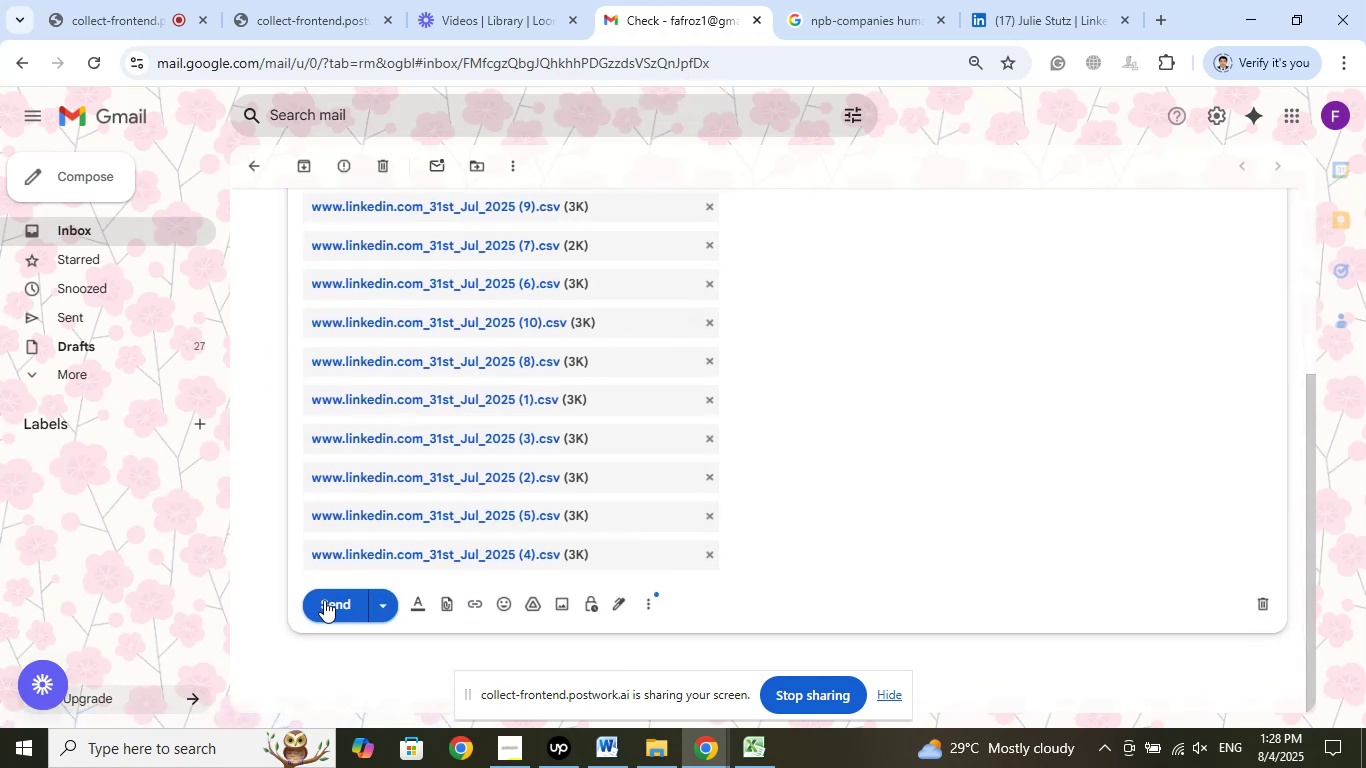 
left_click([328, 603])
 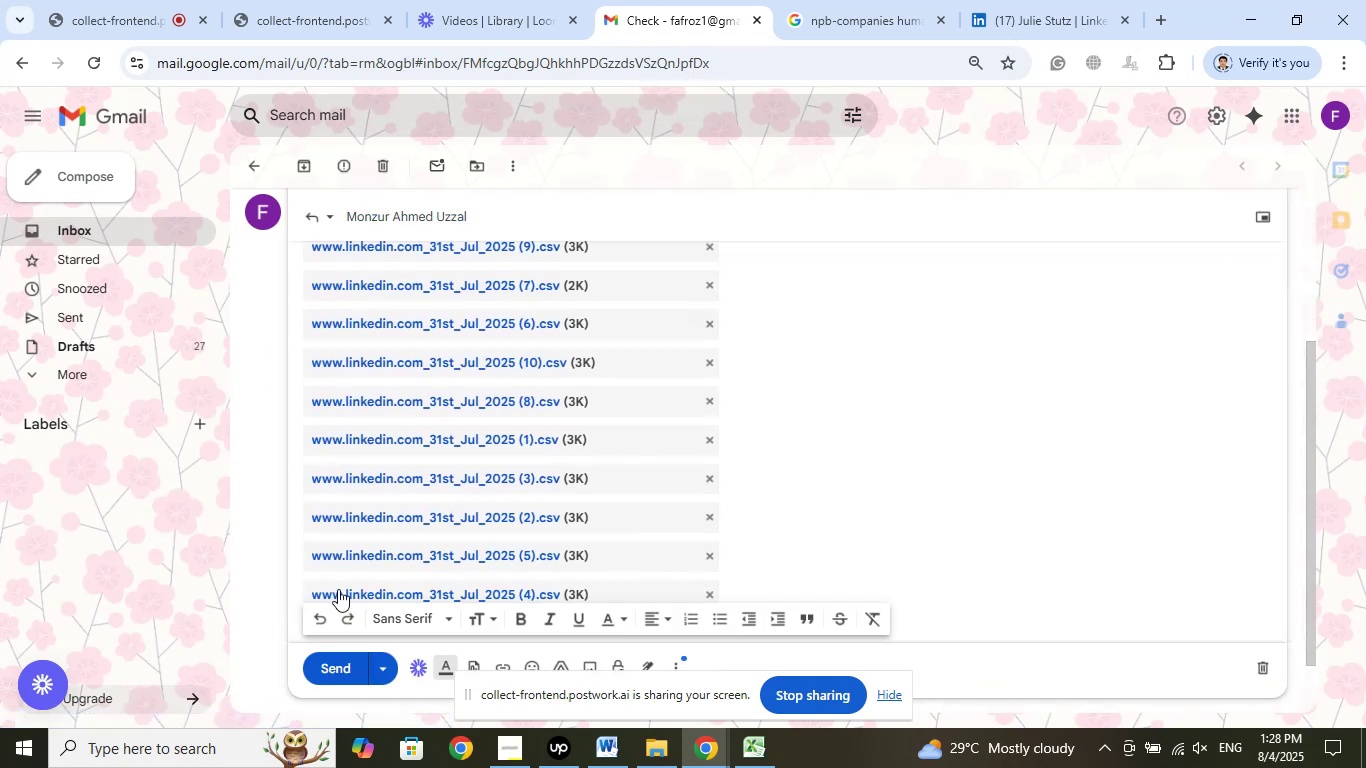 
scroll: coordinate [484, 499], scroll_direction: down, amount: 3.0
 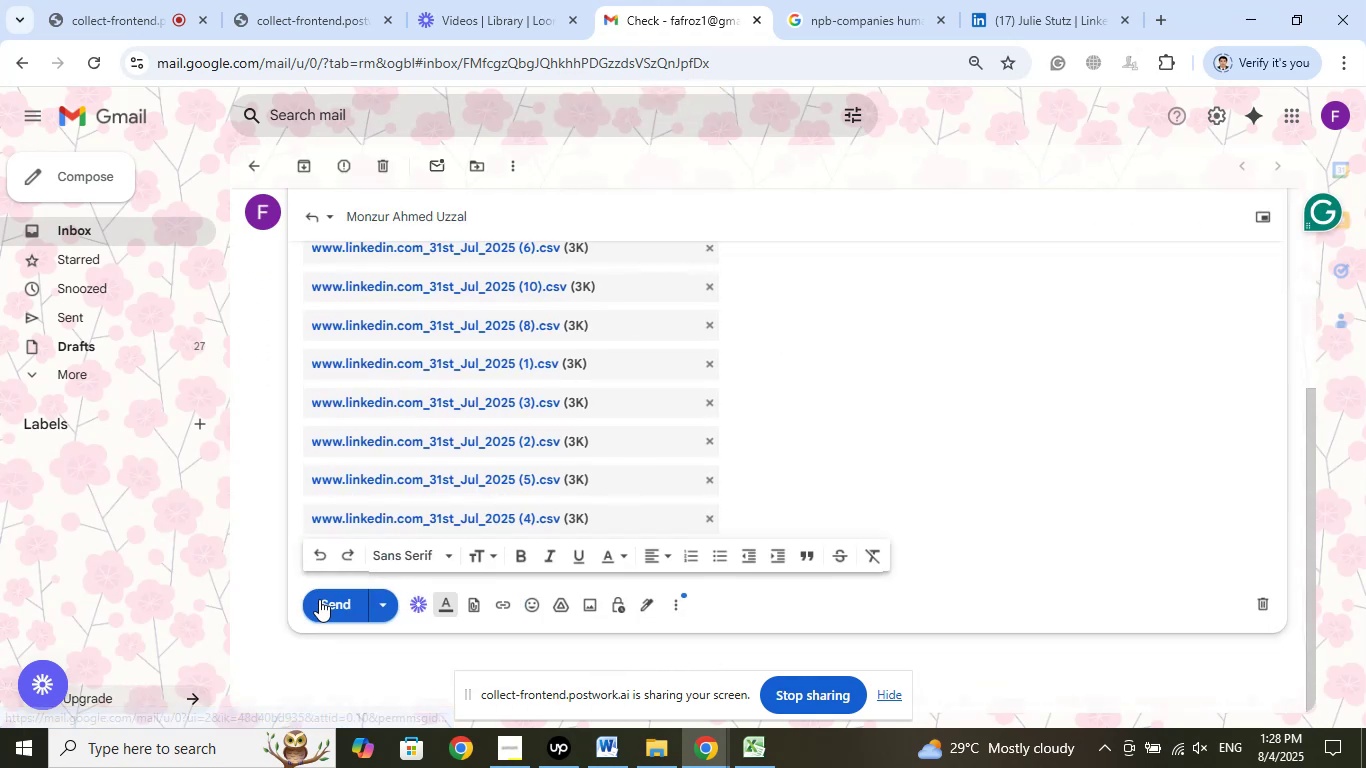 
left_click([331, 598])
 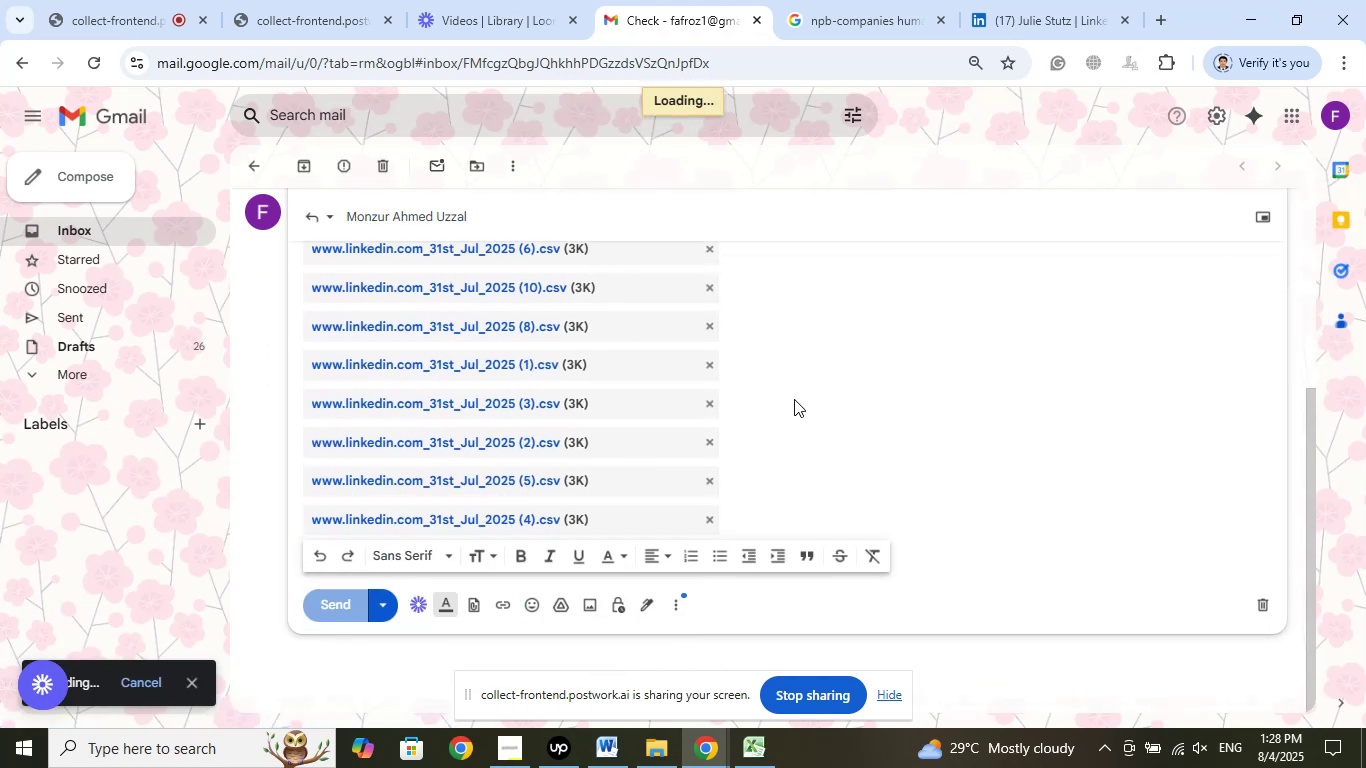 
wait(9.73)
 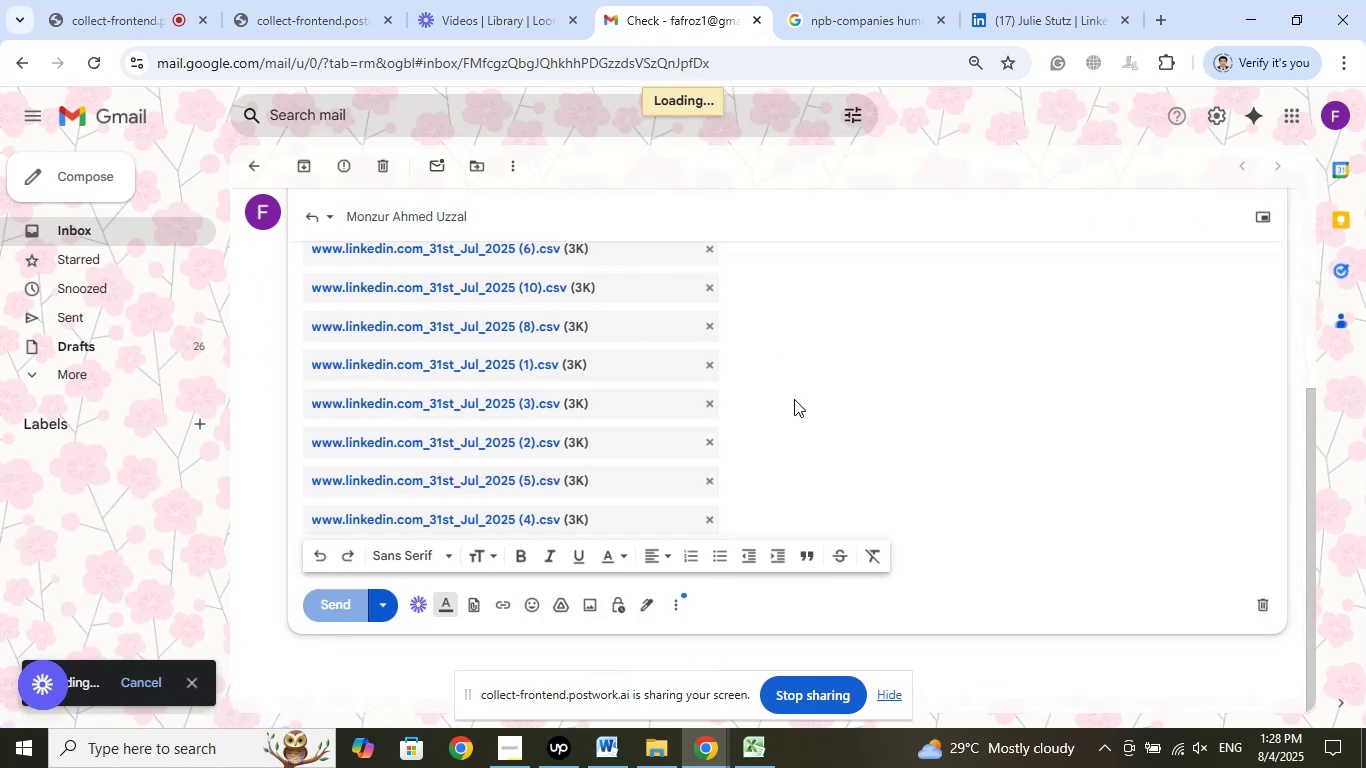 
left_click([245, 158])
 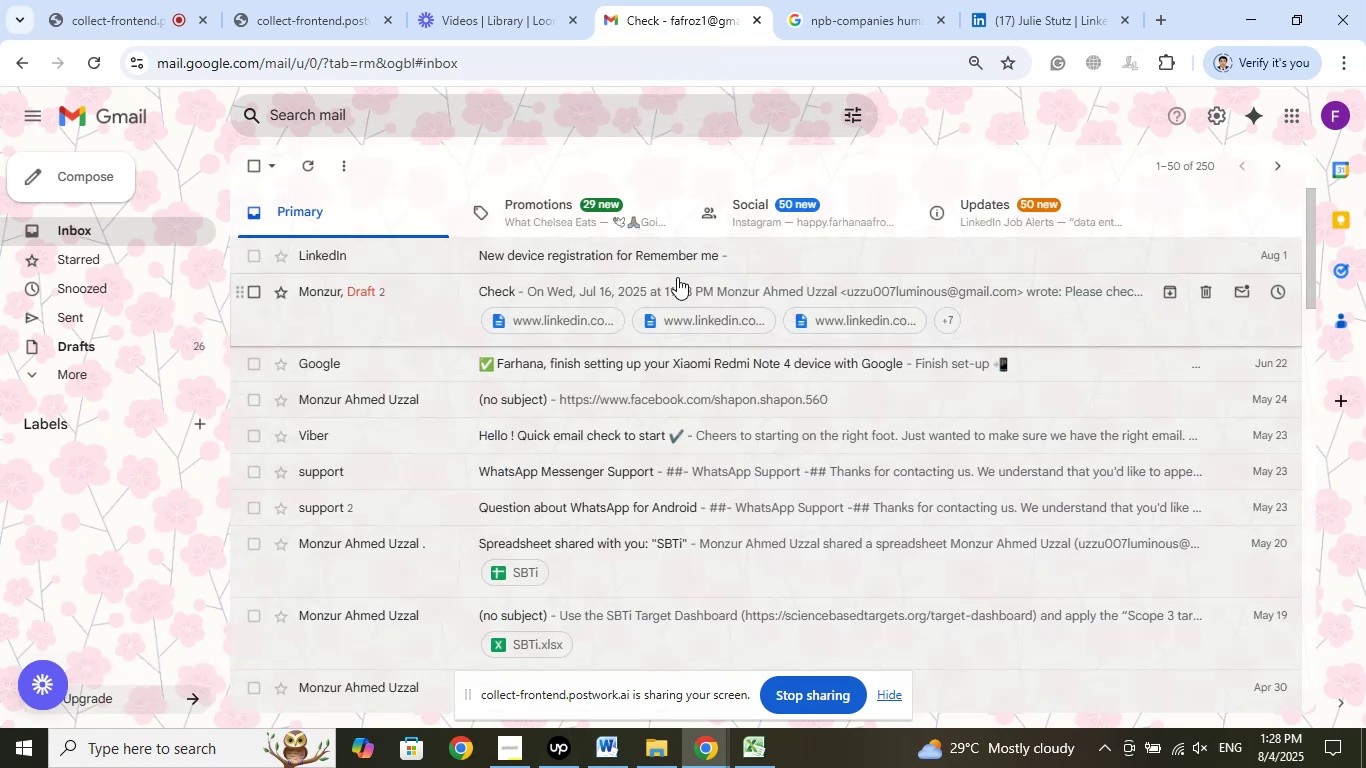 
scroll: coordinate [848, 307], scroll_direction: up, amount: 3.0
 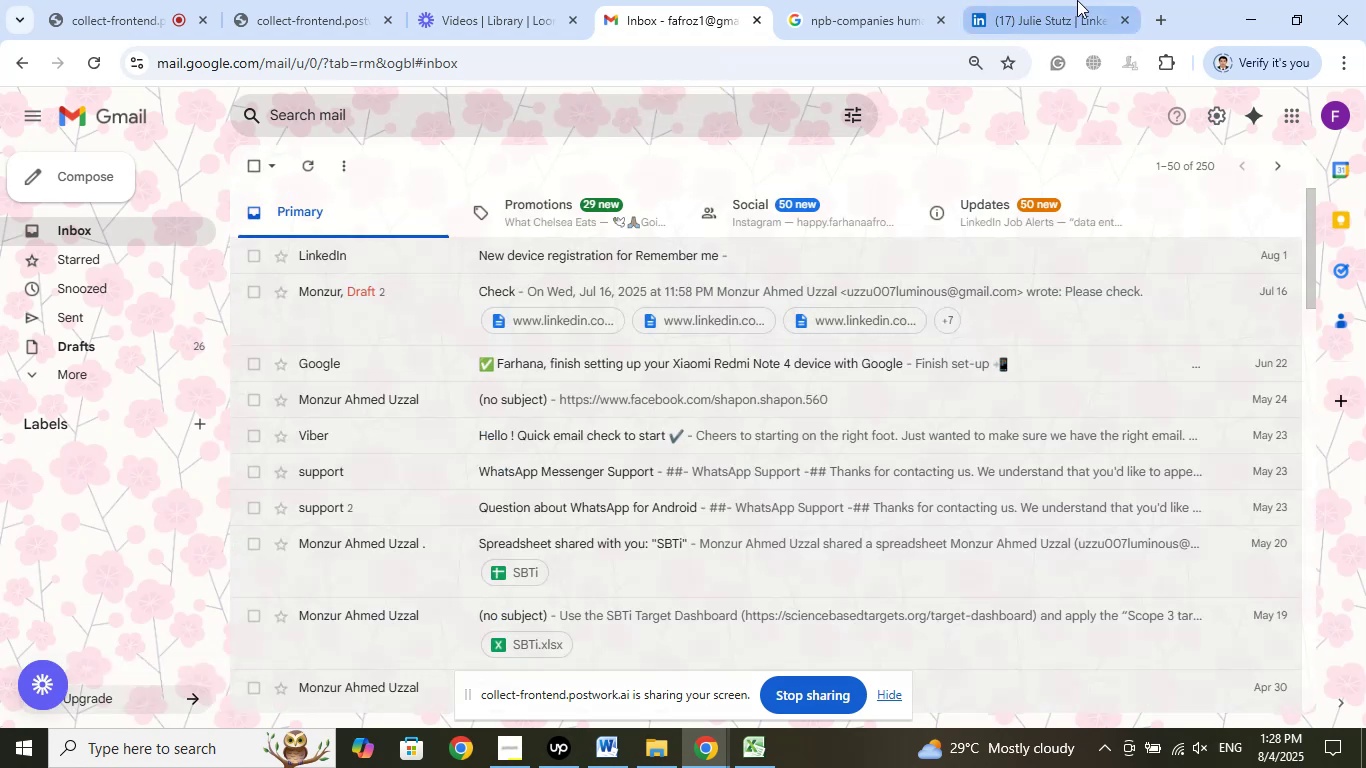 
left_click([1077, 0])
 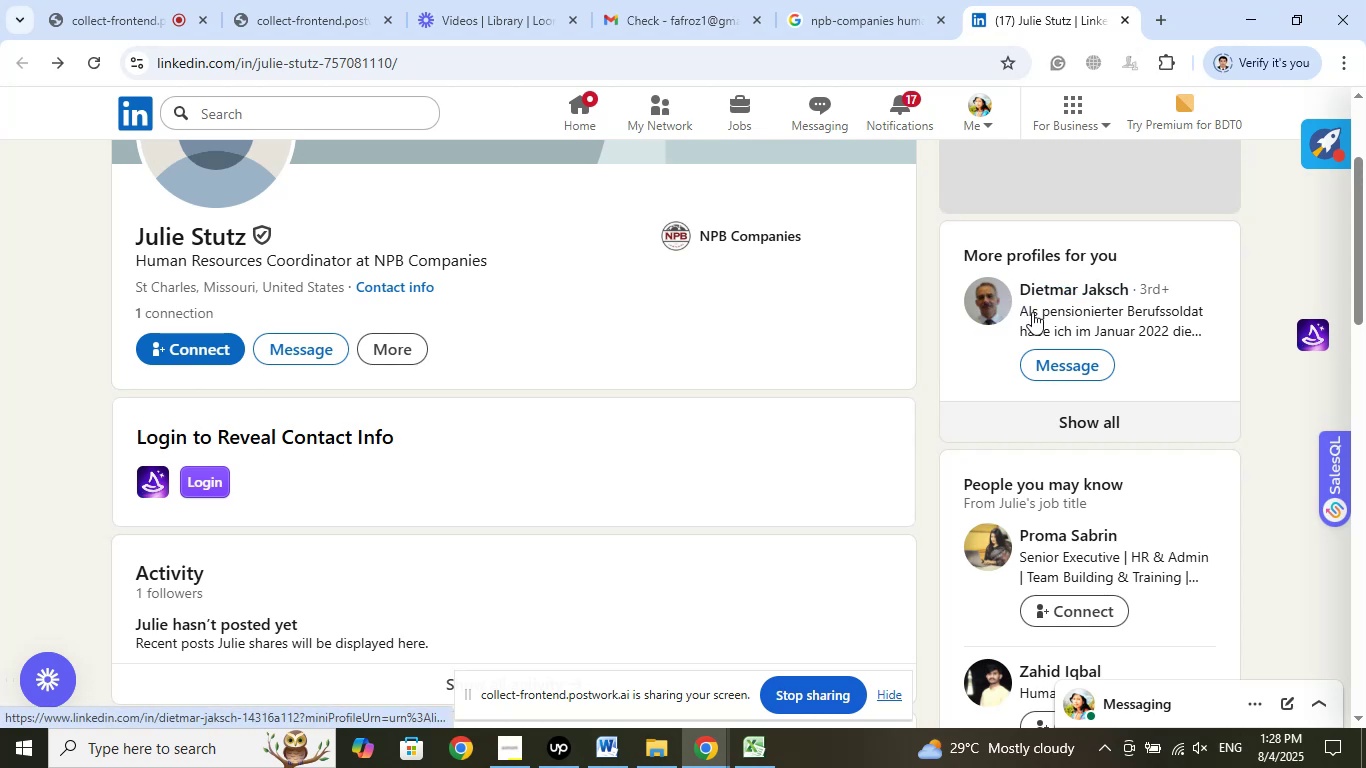 
wait(6.41)
 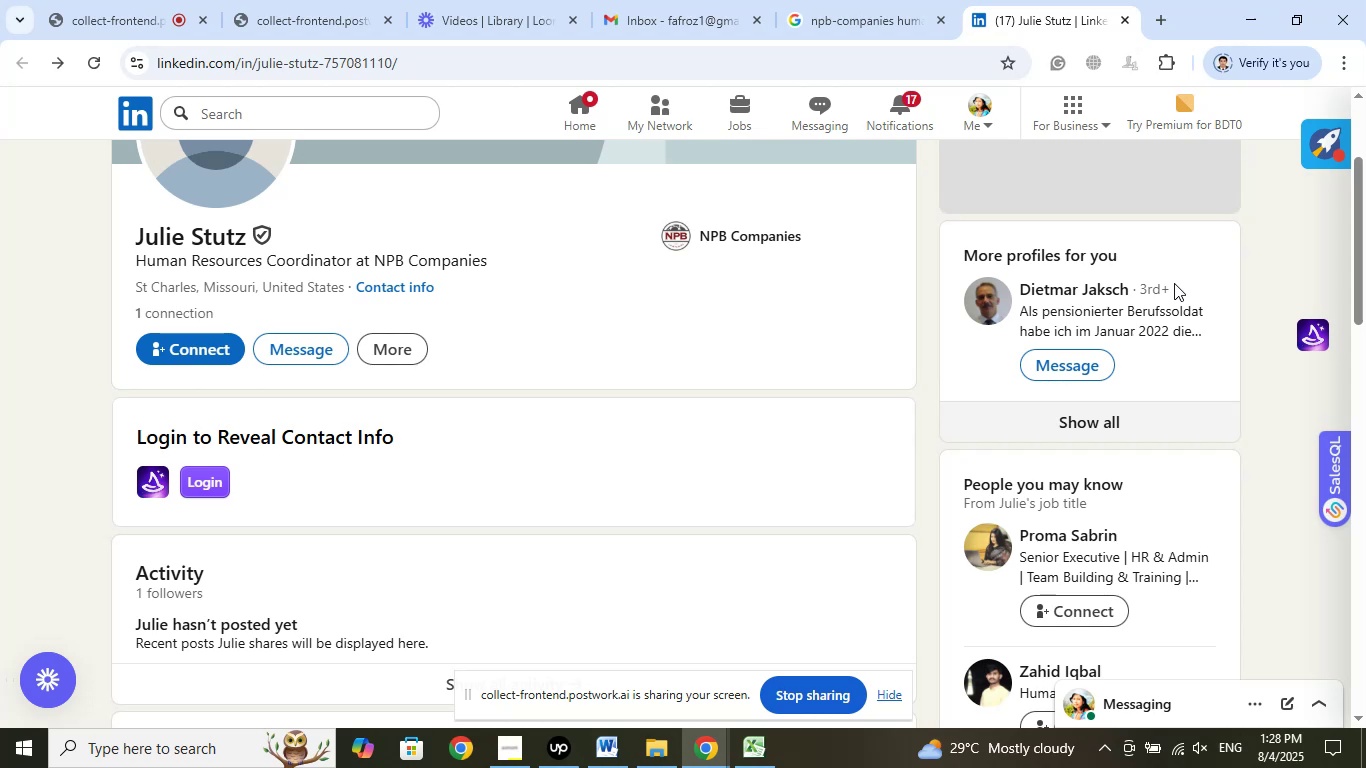 
scroll: coordinate [1195, 363], scroll_direction: down, amount: 10.0
 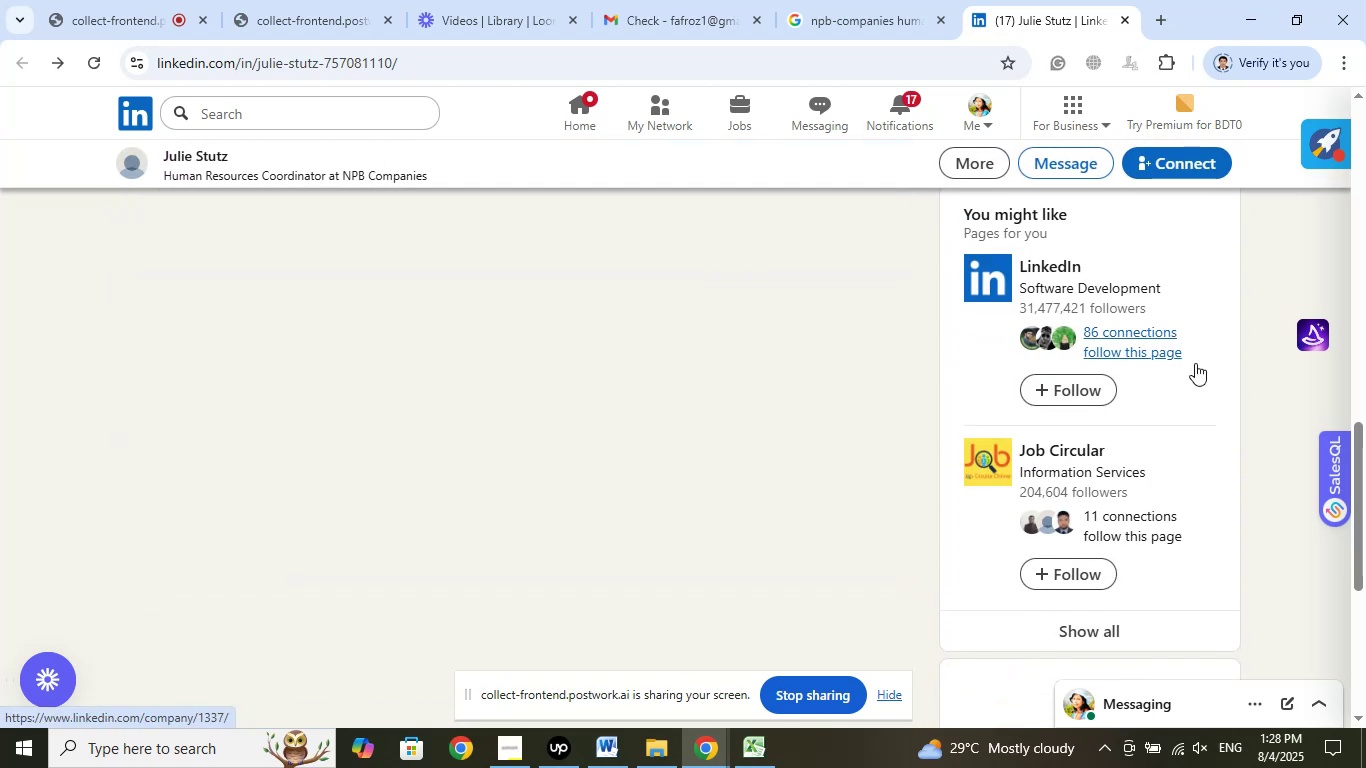 
scroll: coordinate [1195, 363], scroll_direction: up, amount: 13.0
 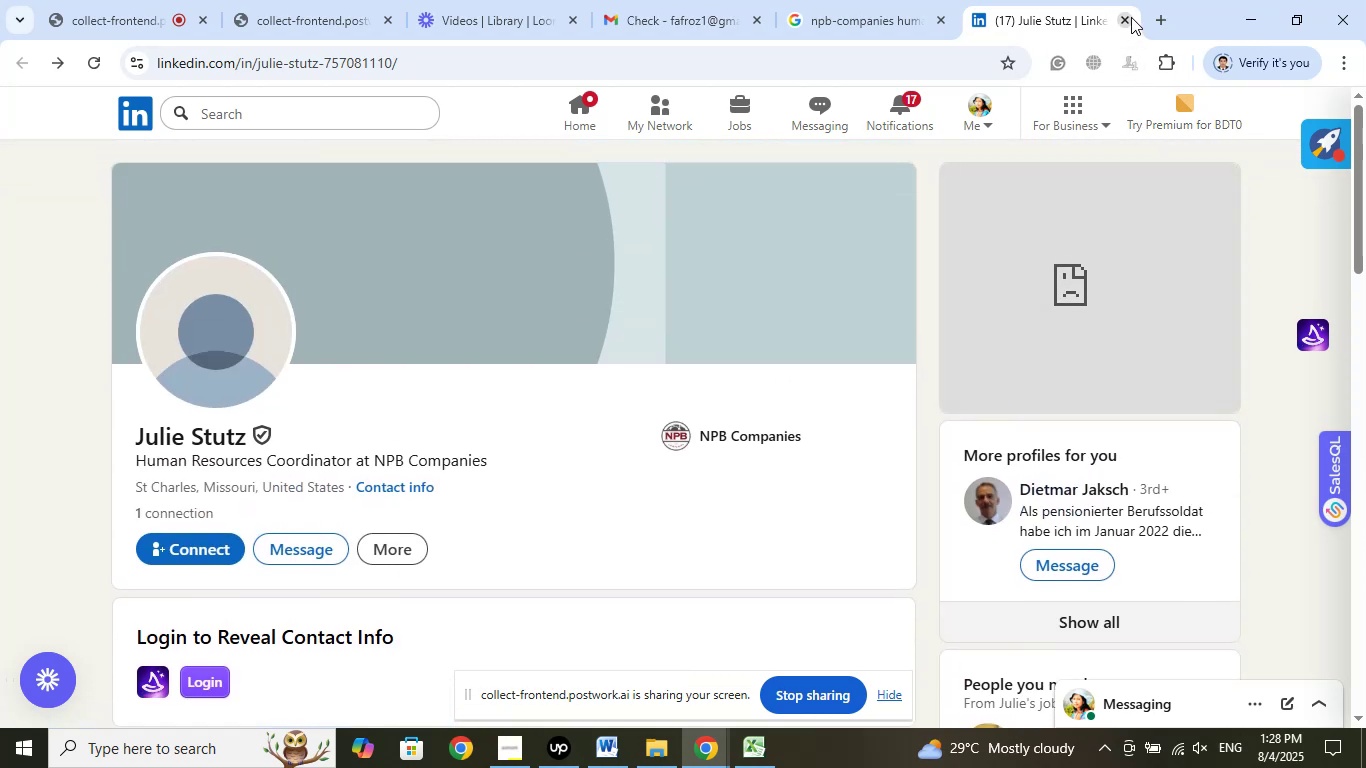 
left_click([1131, 17])
 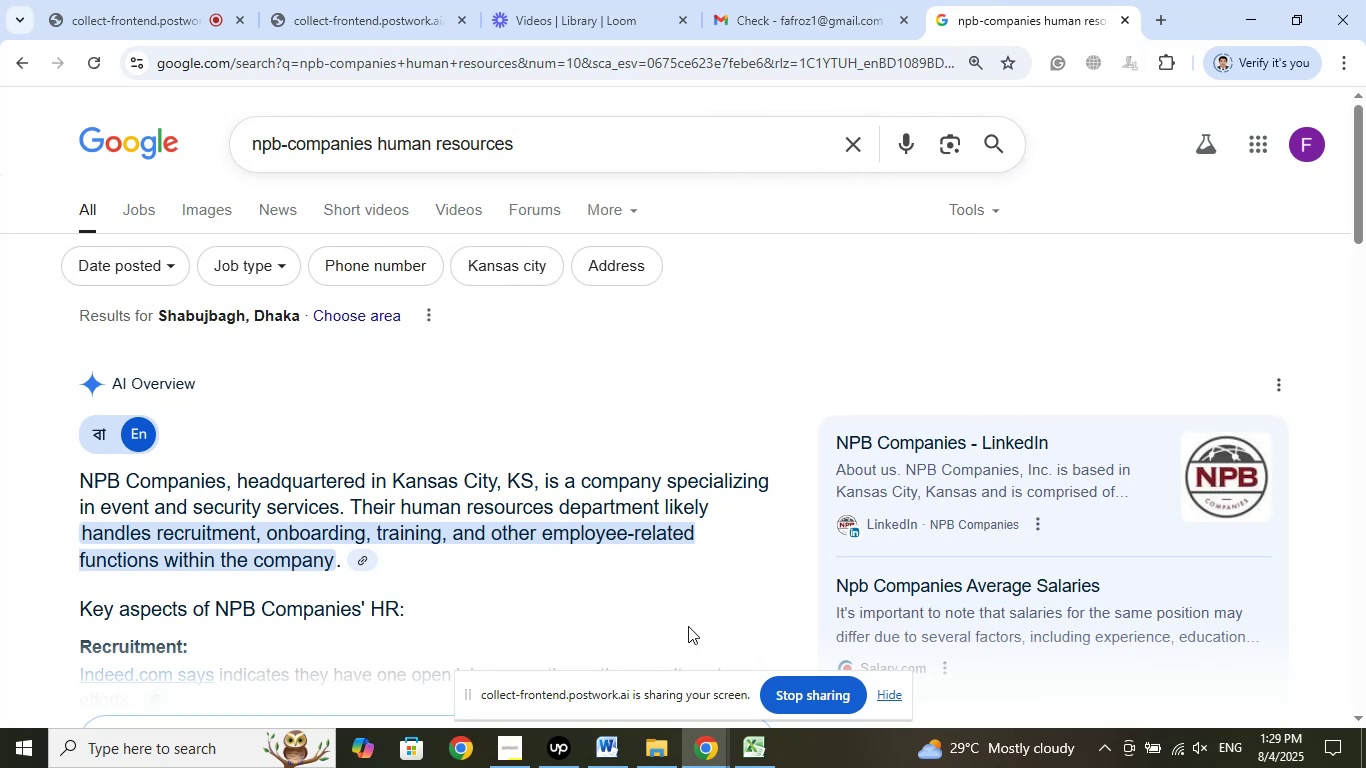 
wait(9.14)
 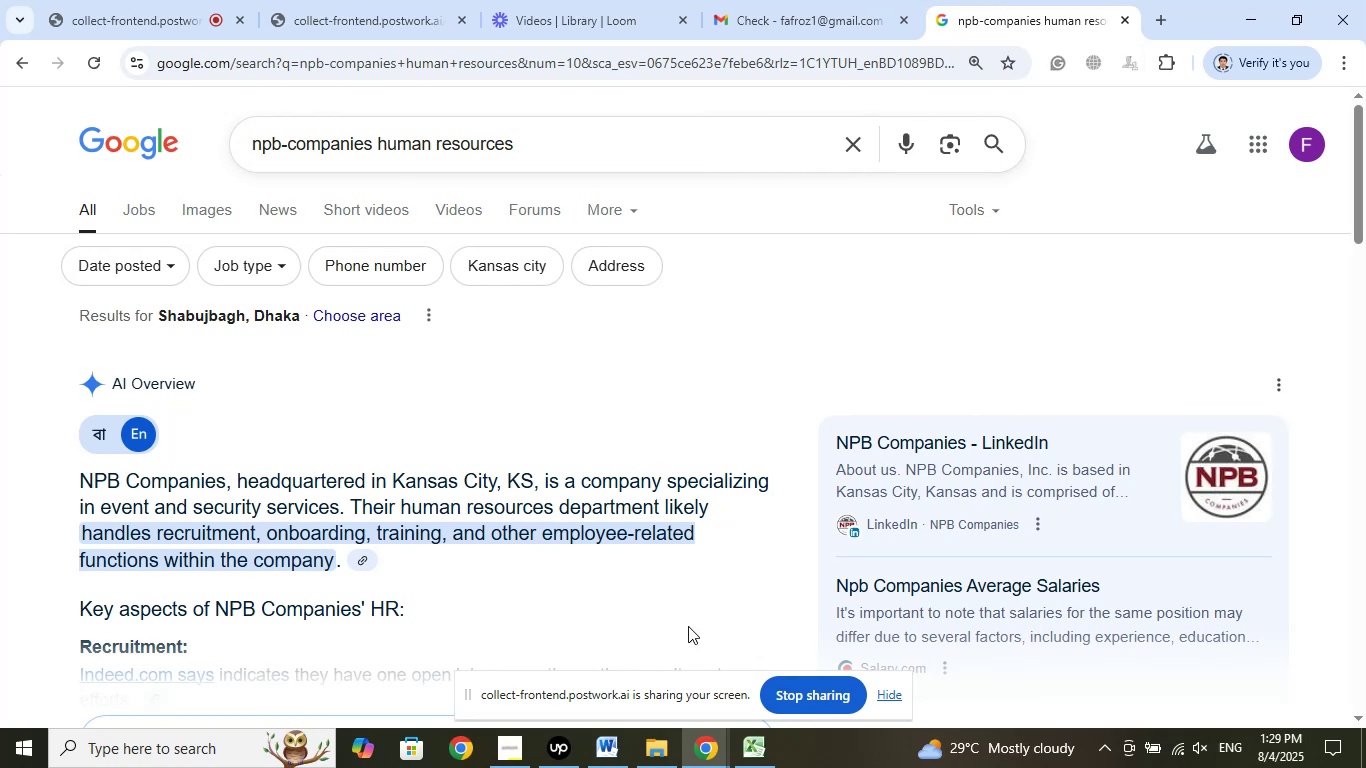 
left_click([53, 452])
 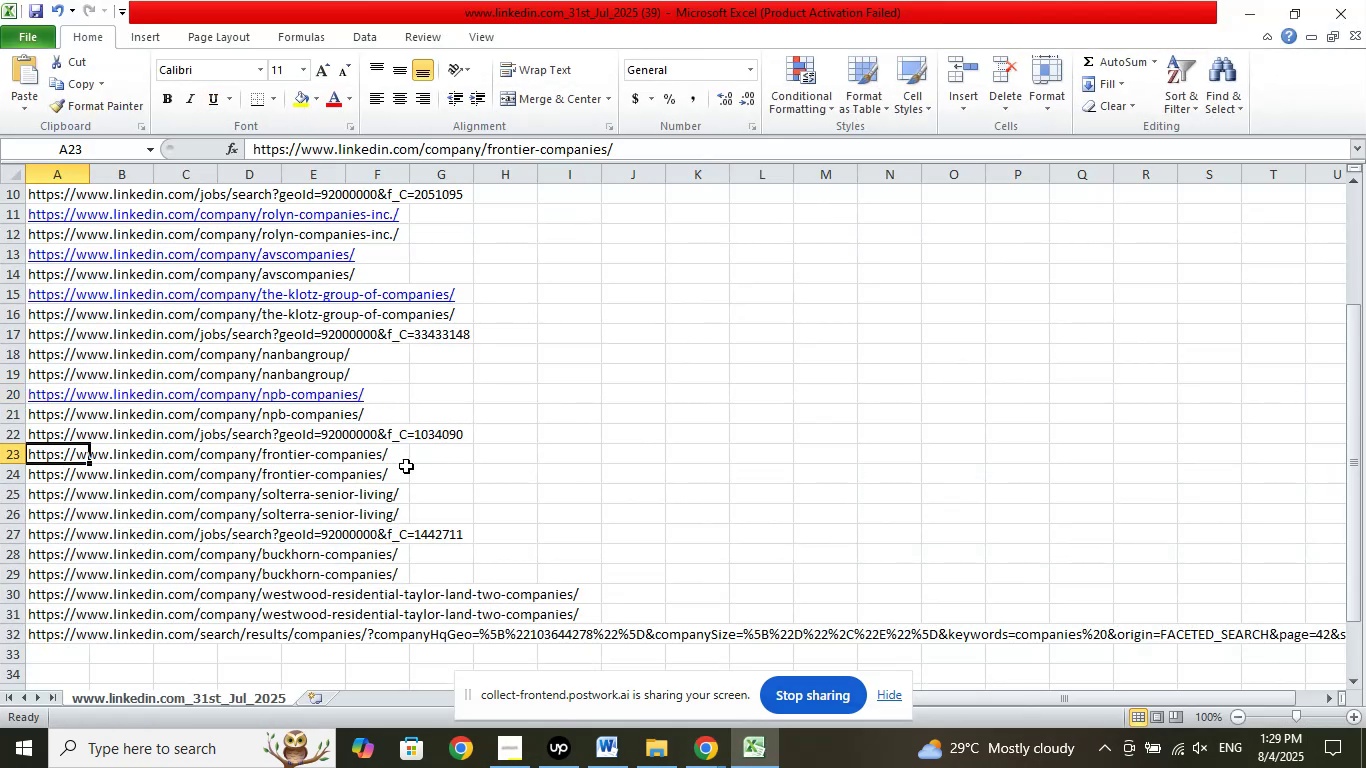 
scroll: coordinate [437, 446], scroll_direction: down, amount: 1.0
 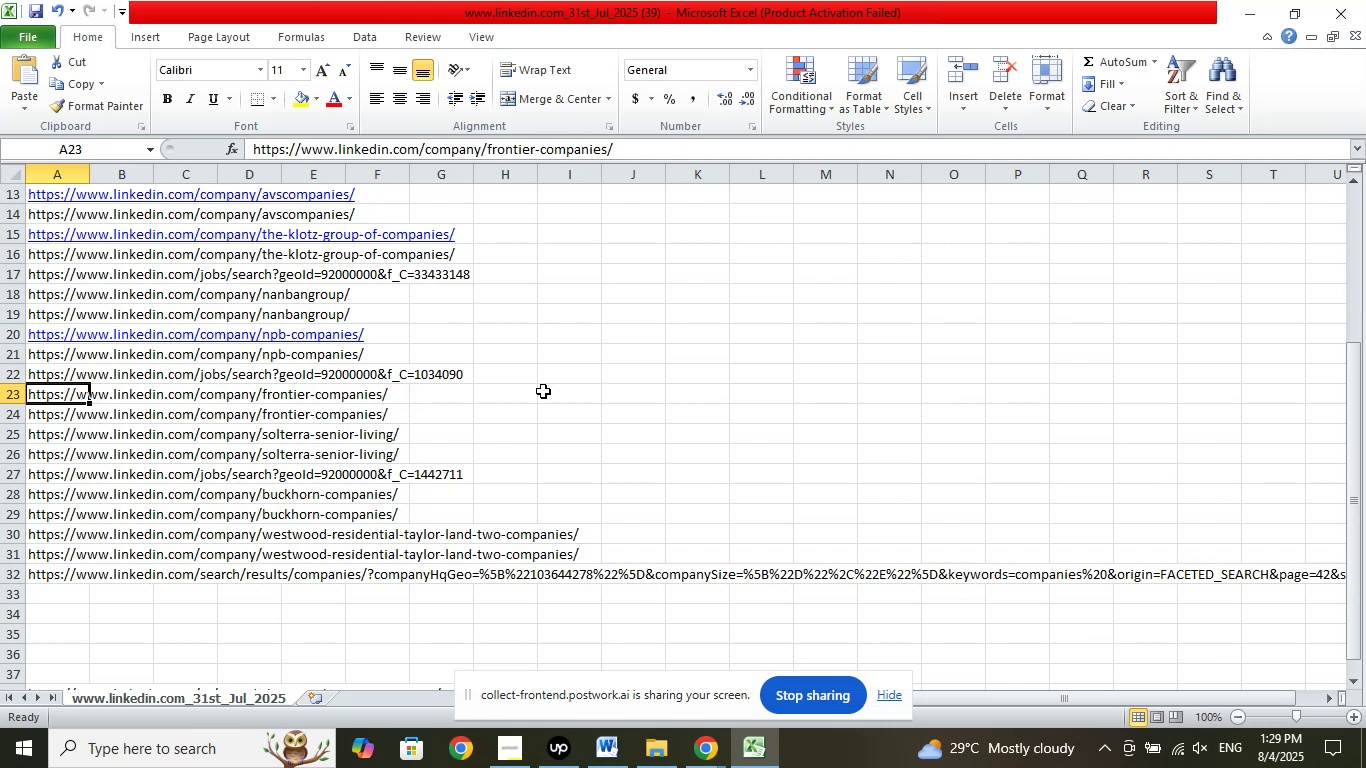 
wait(21.51)
 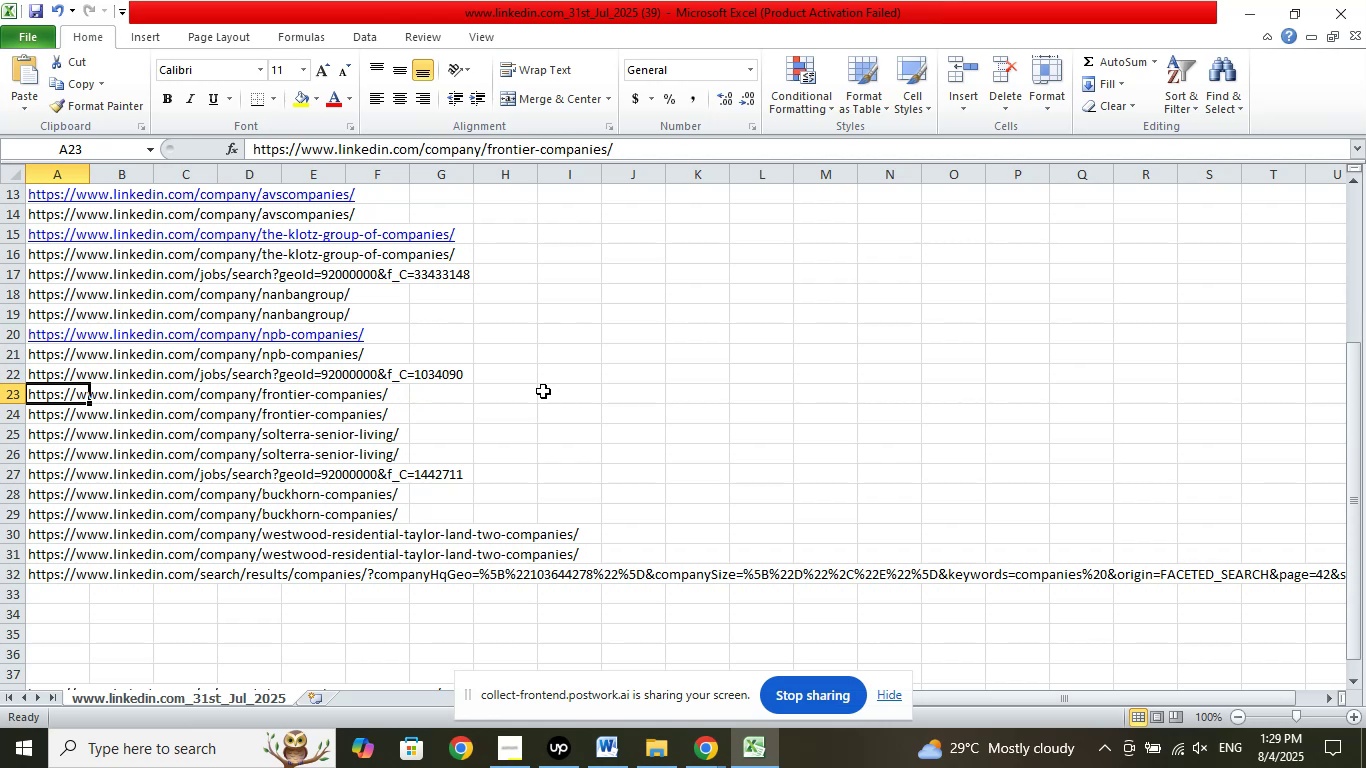 
left_click_drag(start_coordinate=[631, 149], to_coordinate=[156, 150])
 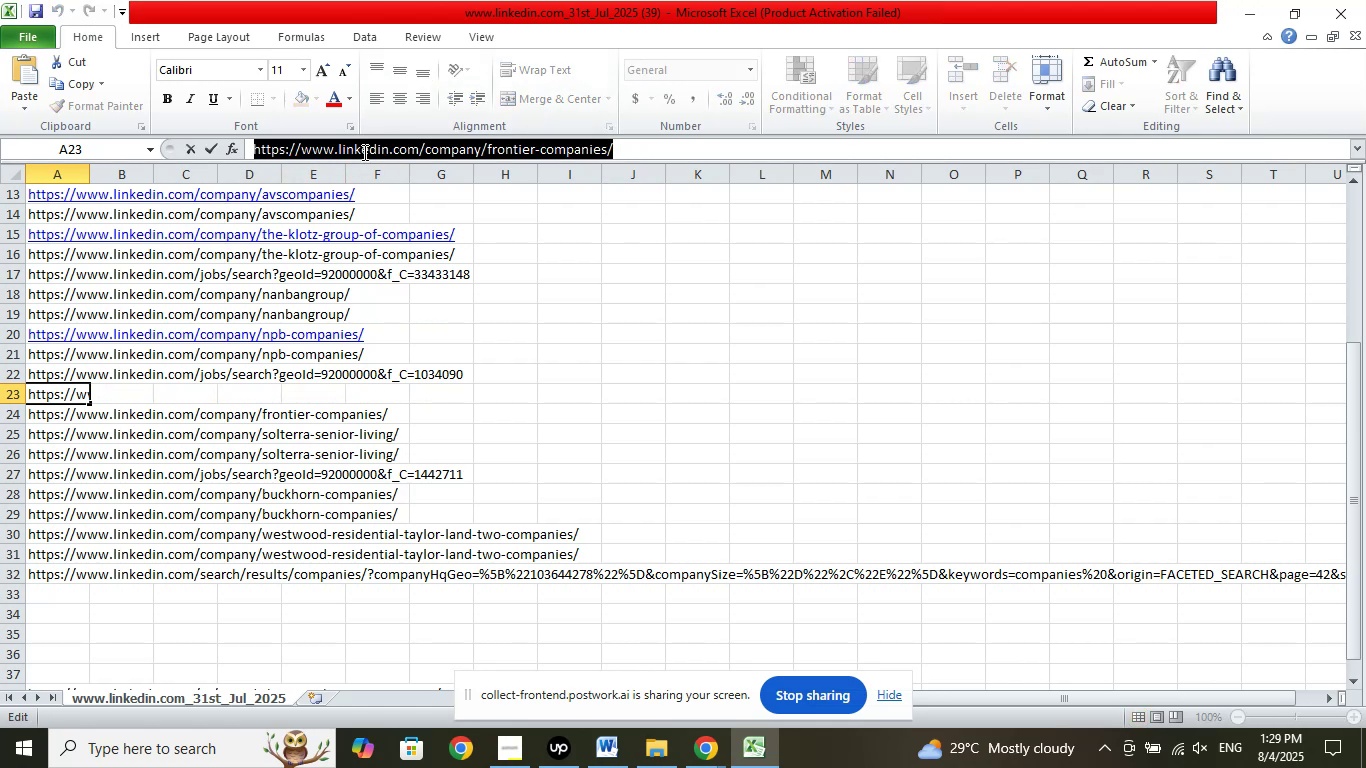 
right_click([363, 152])
 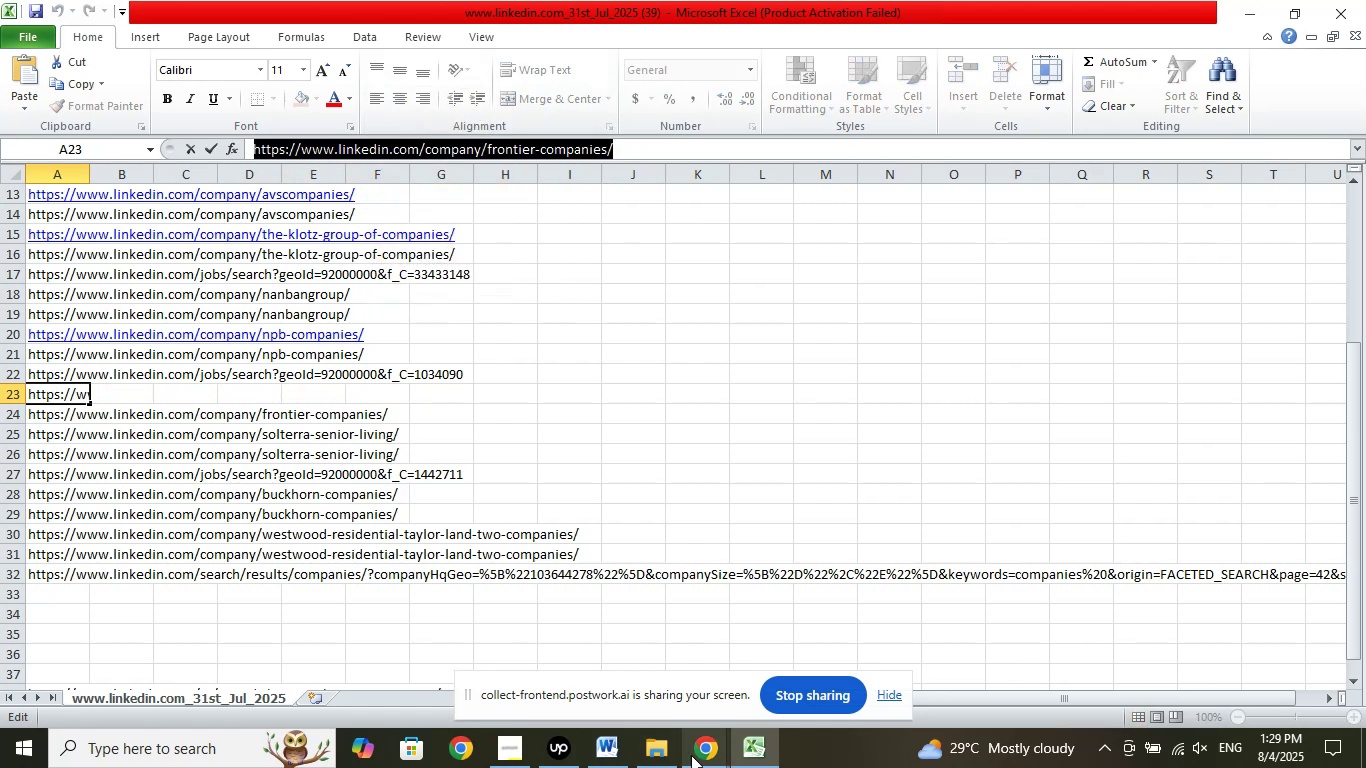 
left_click([702, 760])
 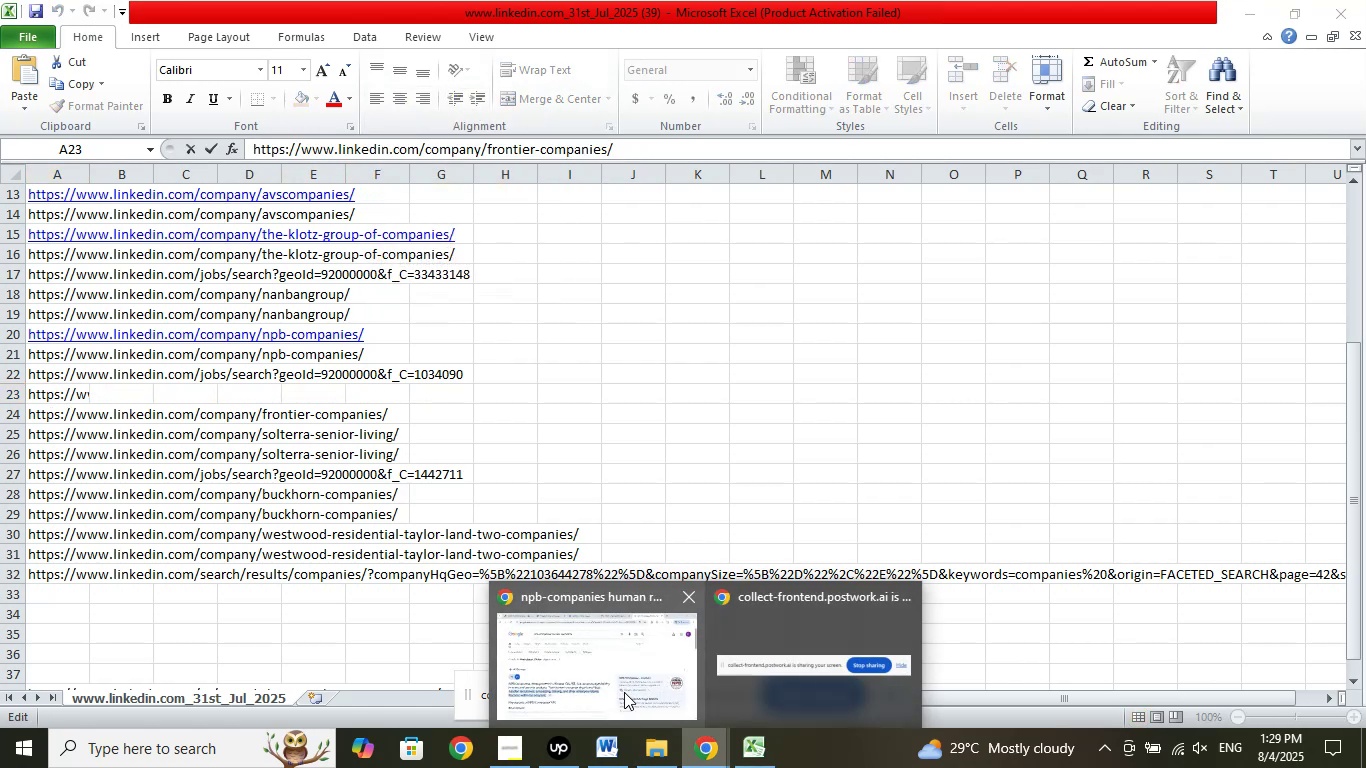 
left_click([624, 692])
 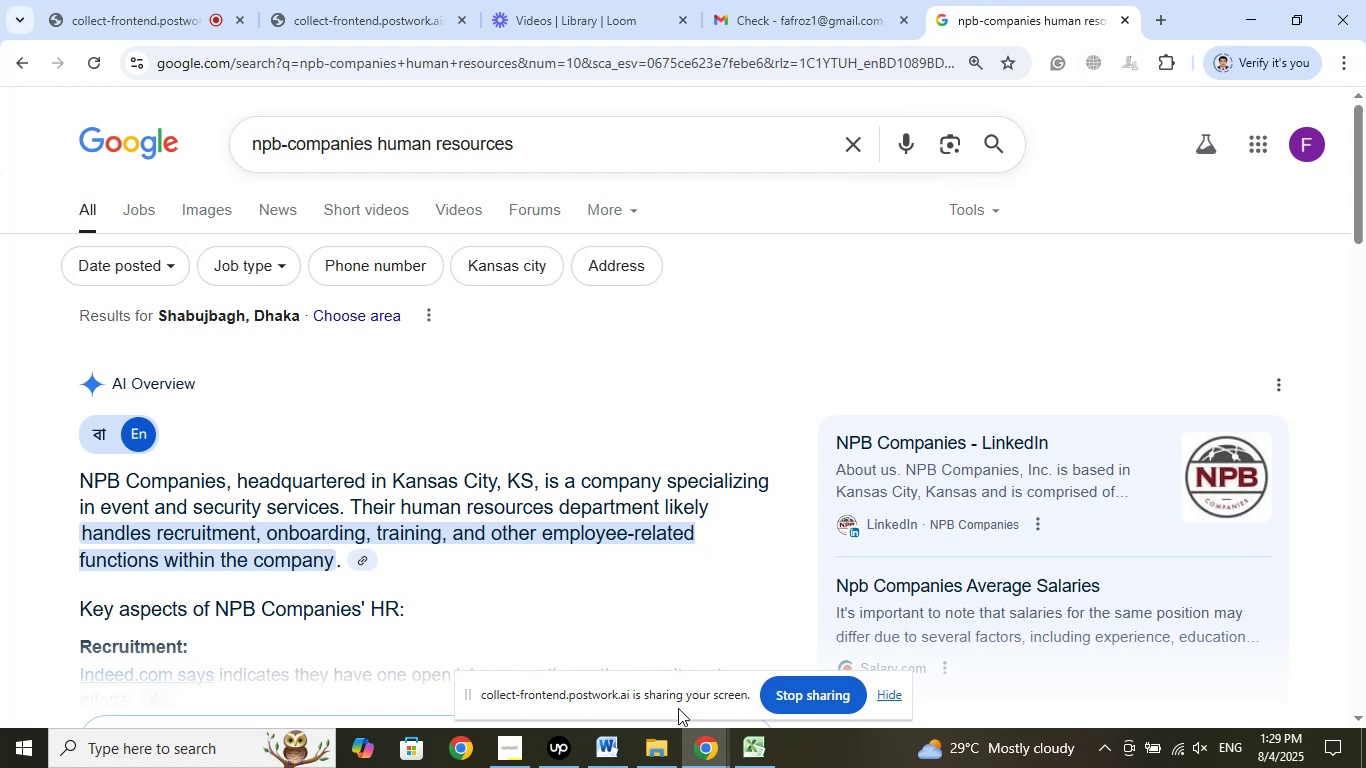 
wait(7.92)
 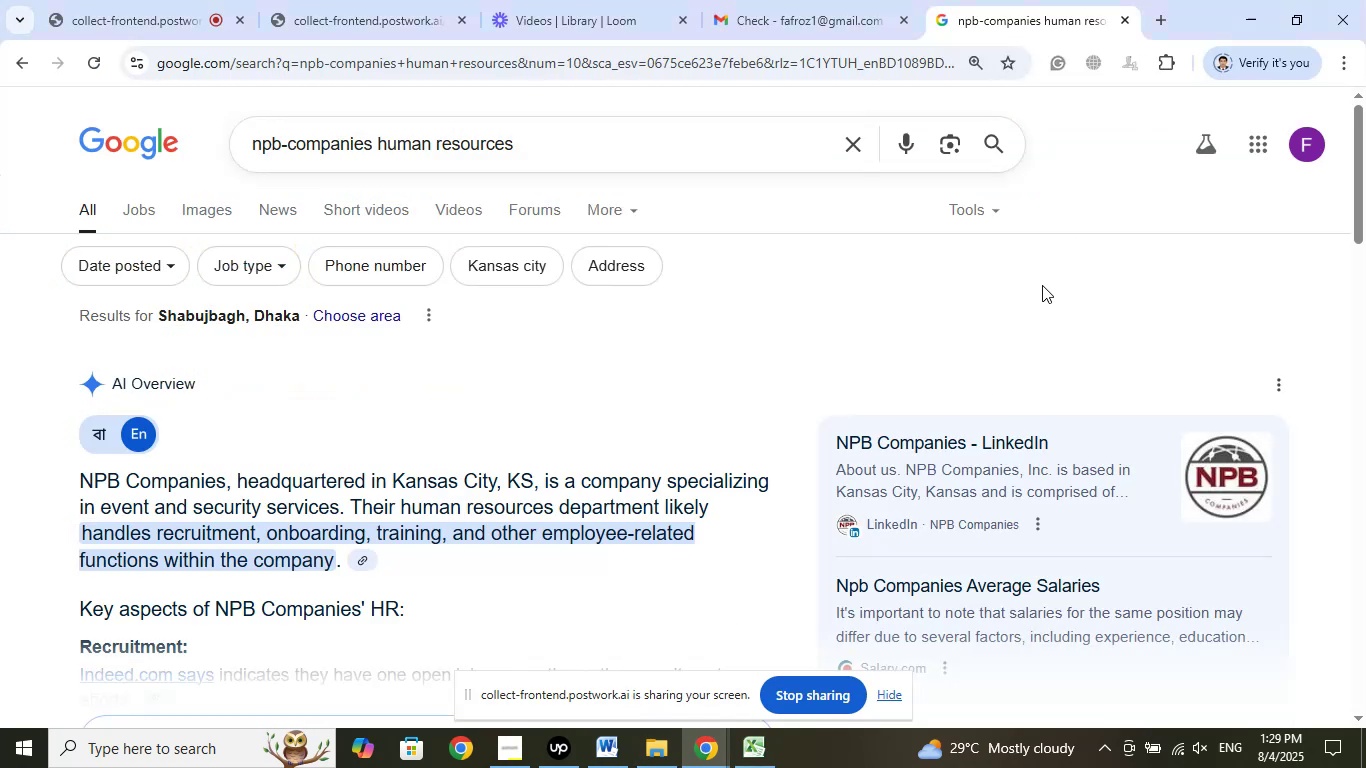 
left_click([1159, 21])
 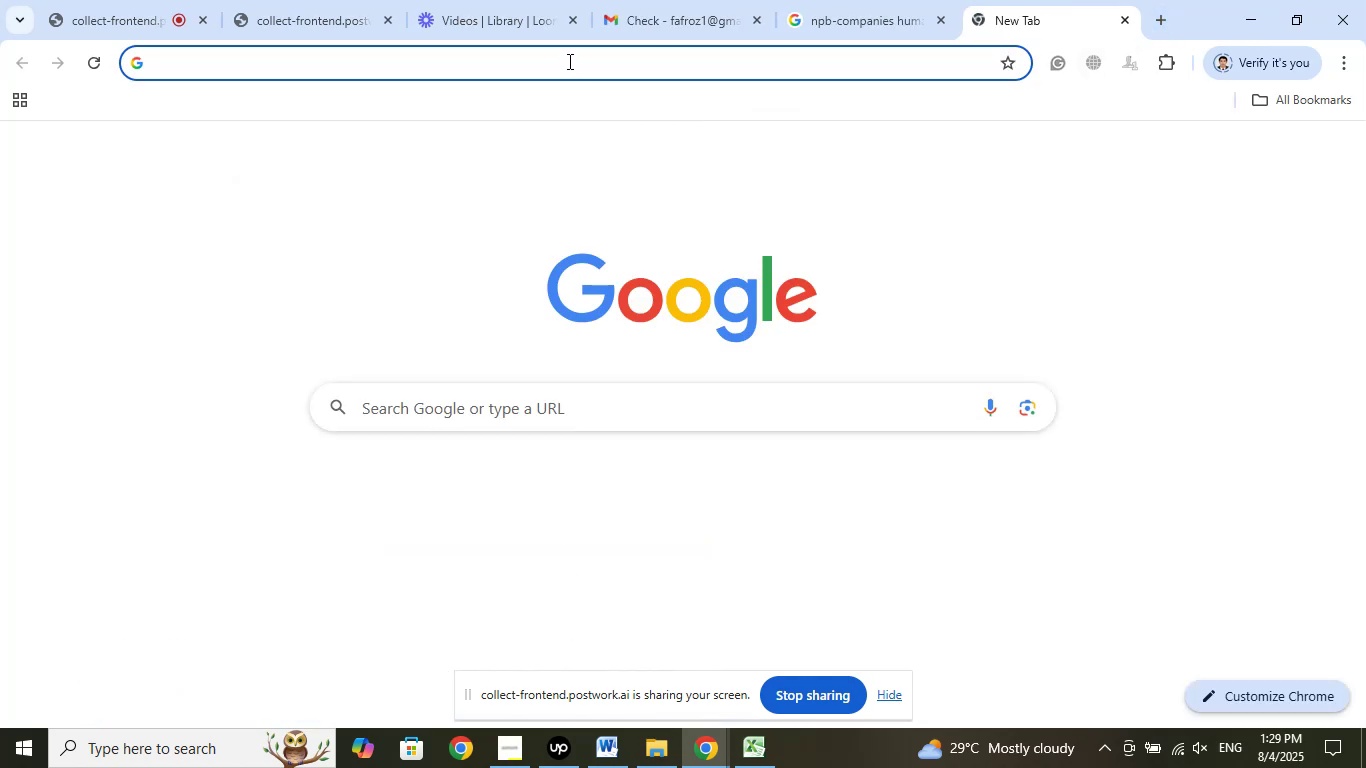 
right_click([568, 61])
 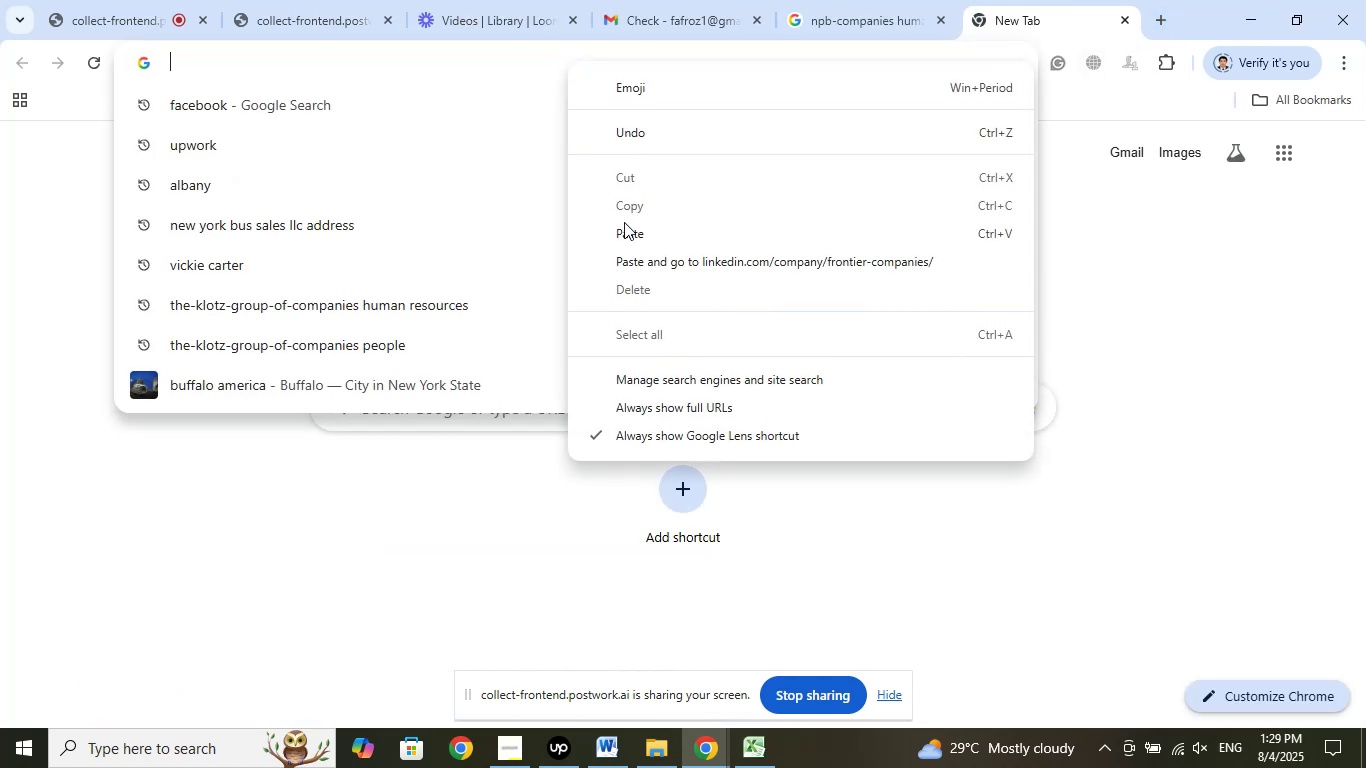 
left_click([622, 240])
 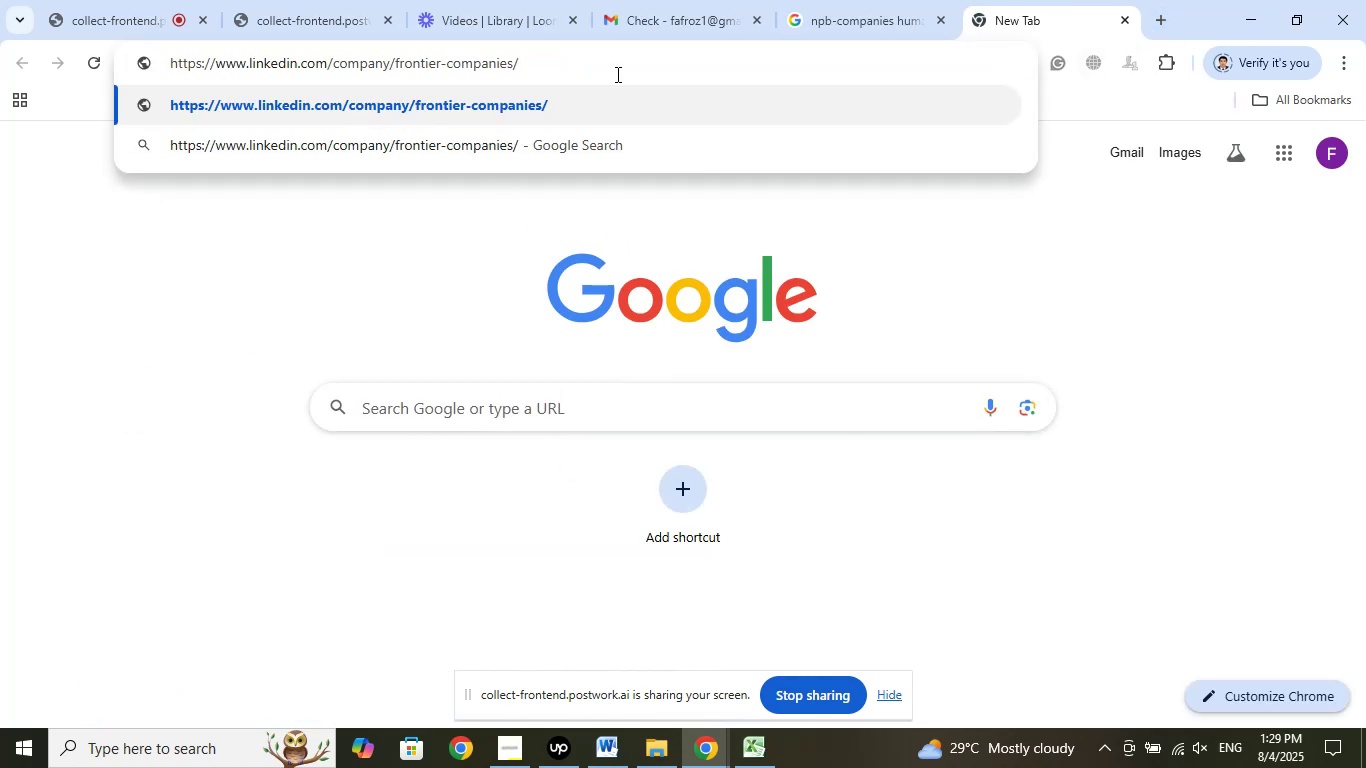 
key(Backspace)
 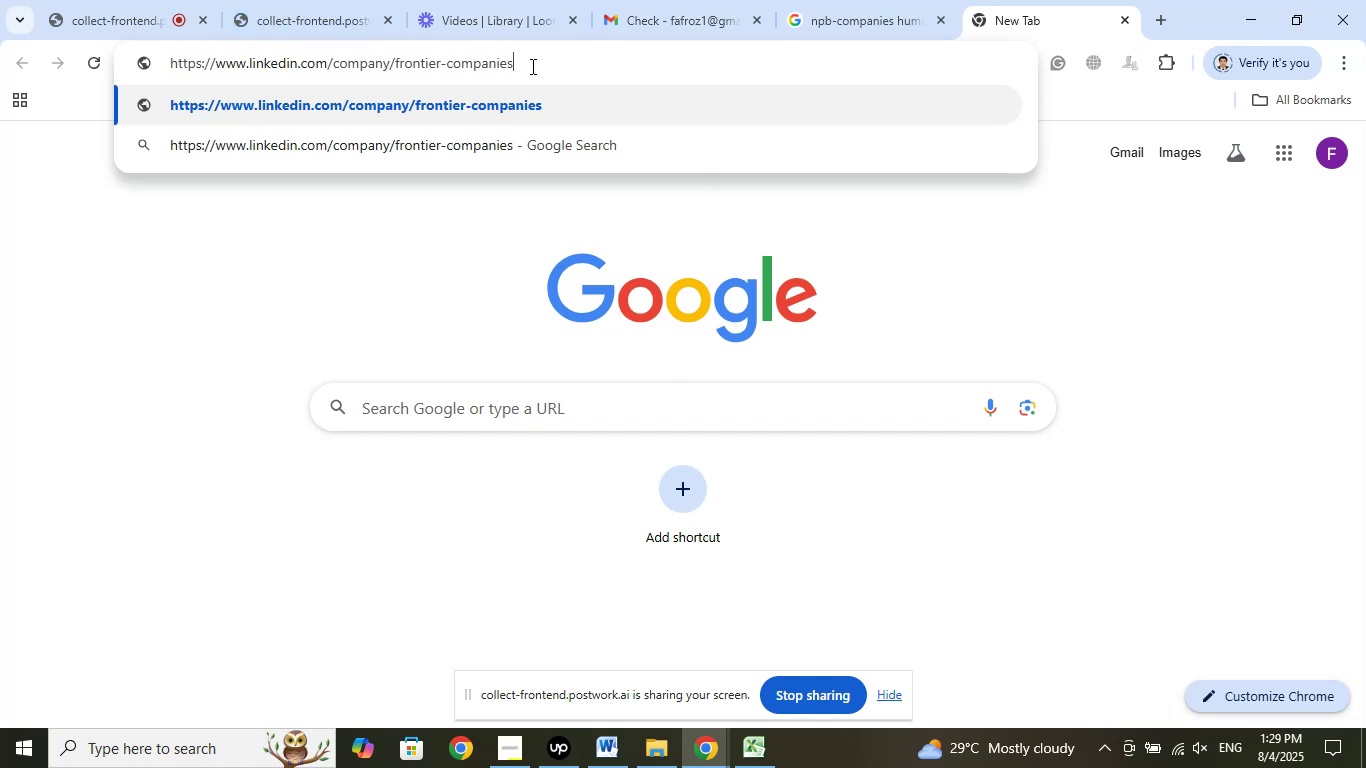 
left_click_drag(start_coordinate=[531, 67], to_coordinate=[394, 66])
 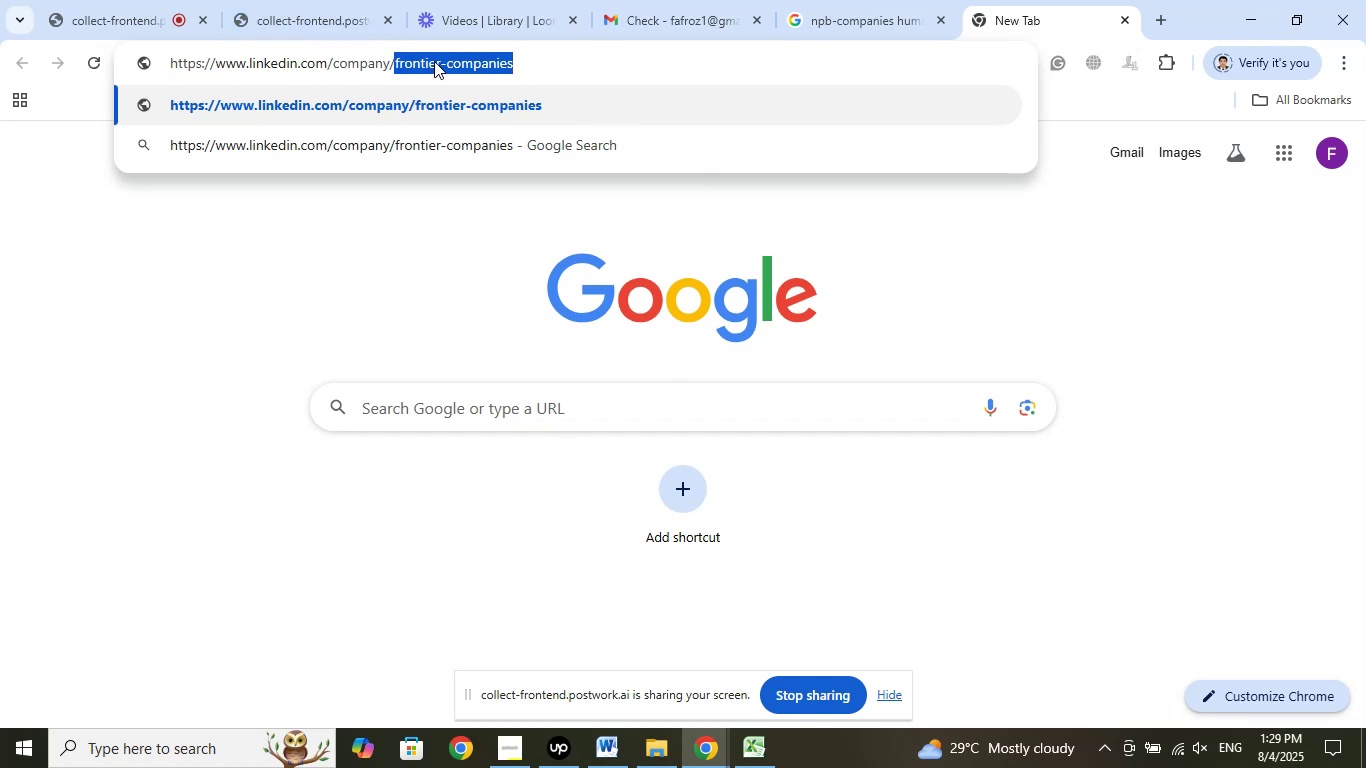 
right_click([434, 61])
 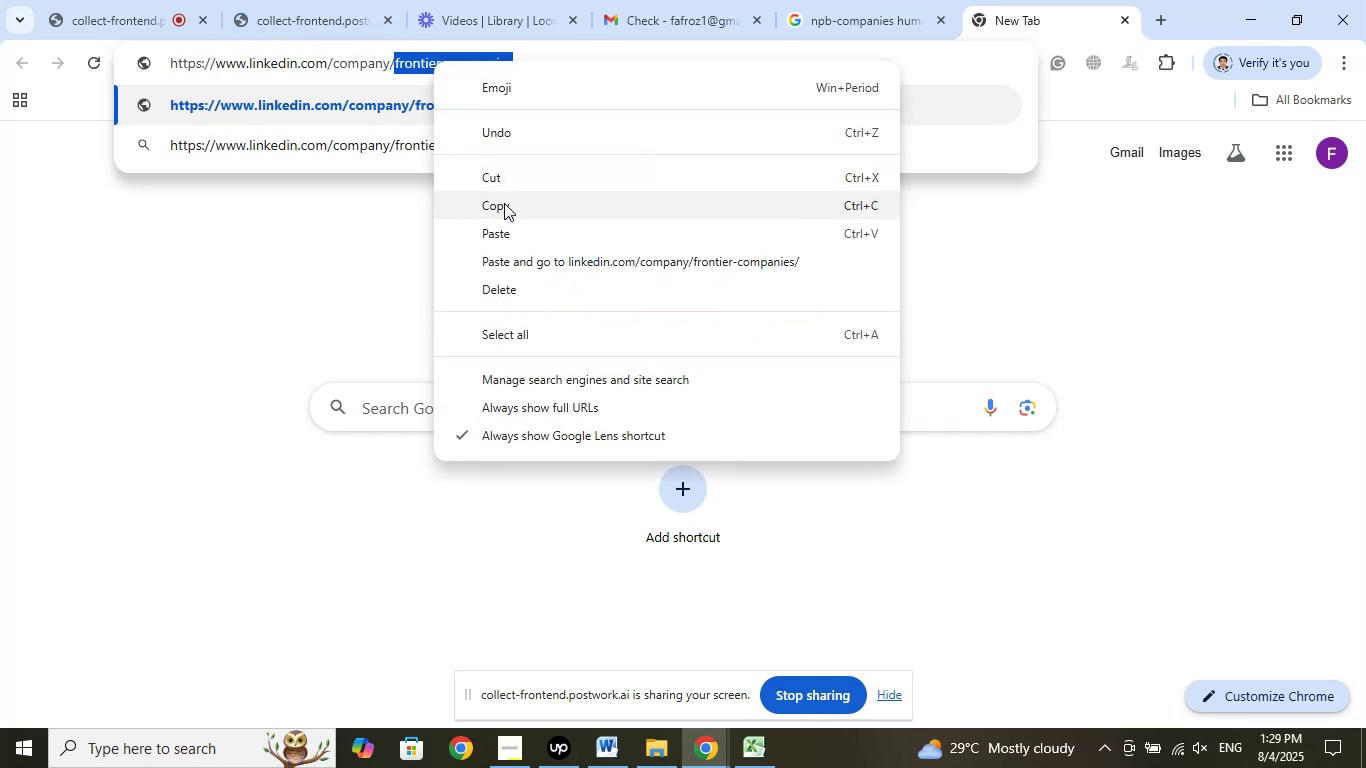 
left_click([502, 206])
 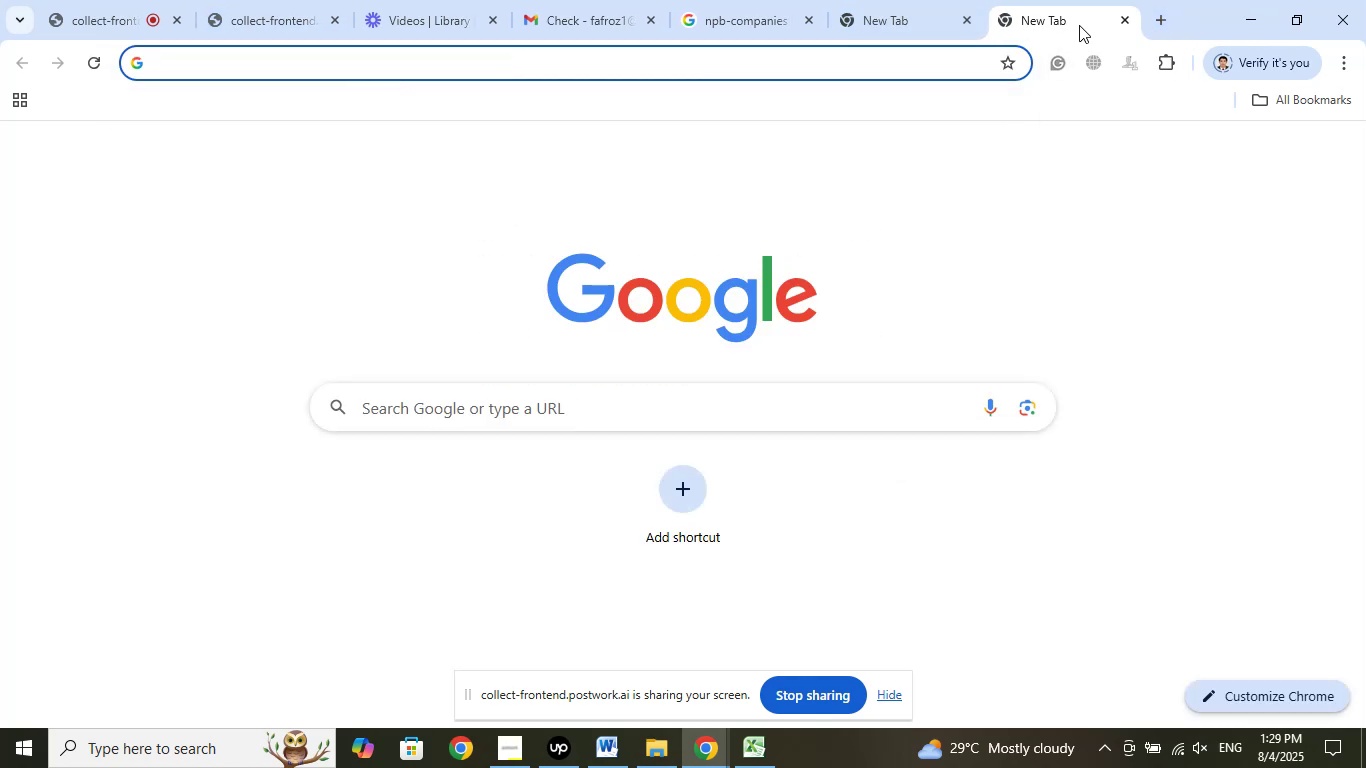 
left_click([968, 19])
 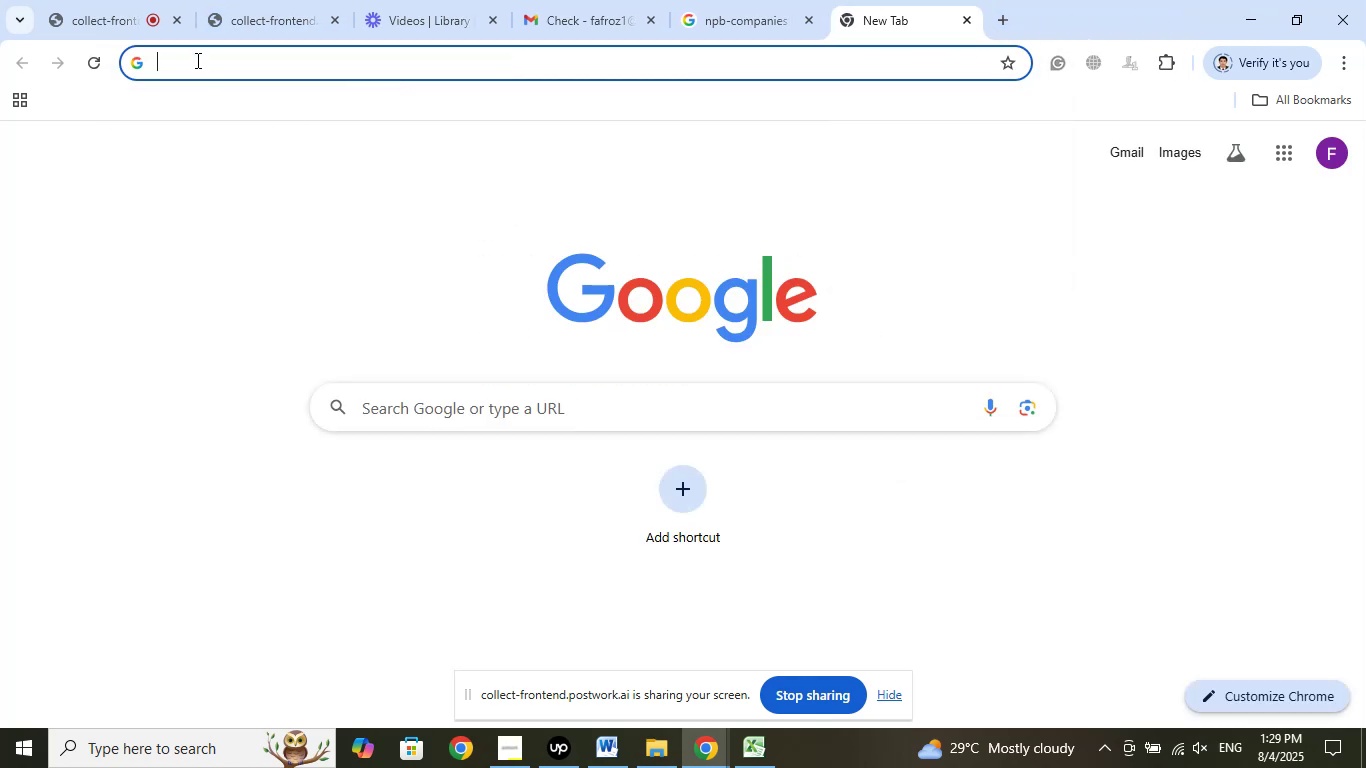 
right_click([196, 60])
 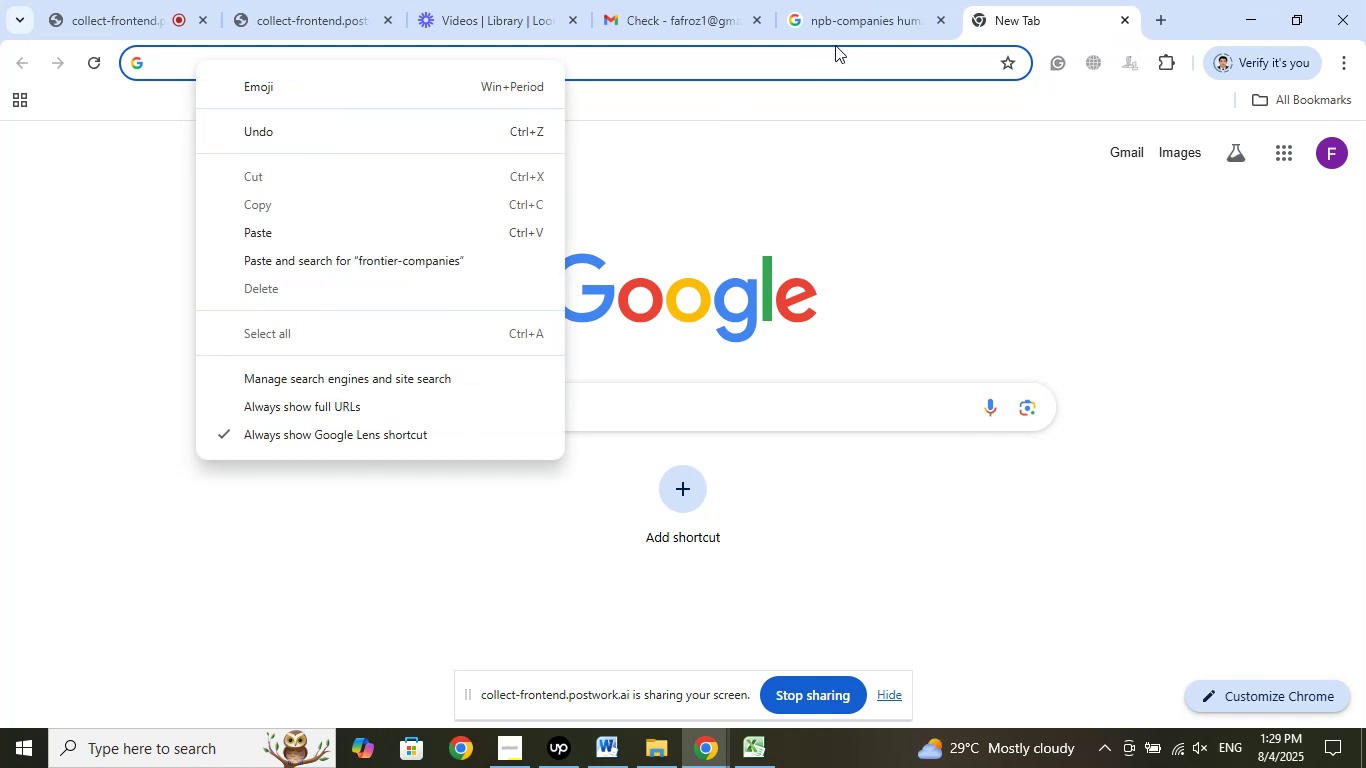 
left_click([838, 21])
 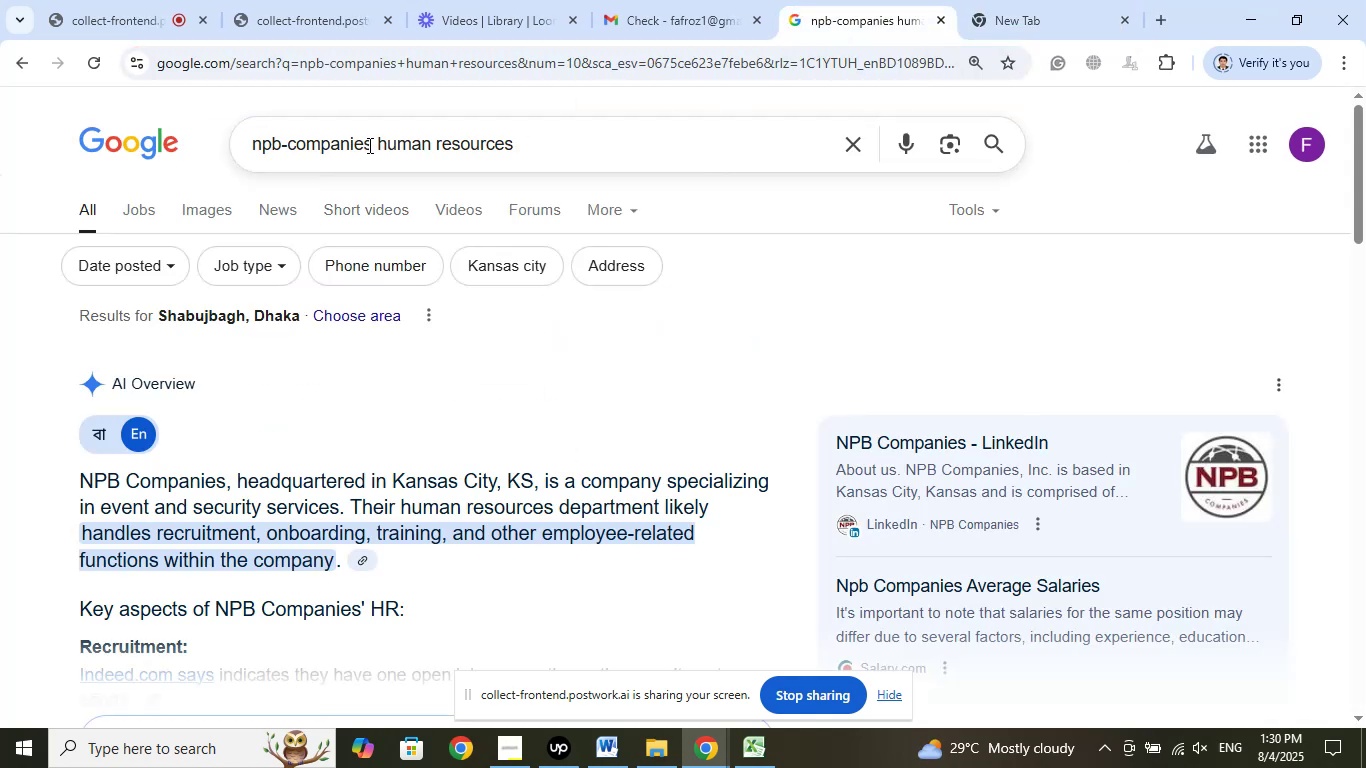 
left_click_drag(start_coordinate=[369, 141], to_coordinate=[169, 147])
 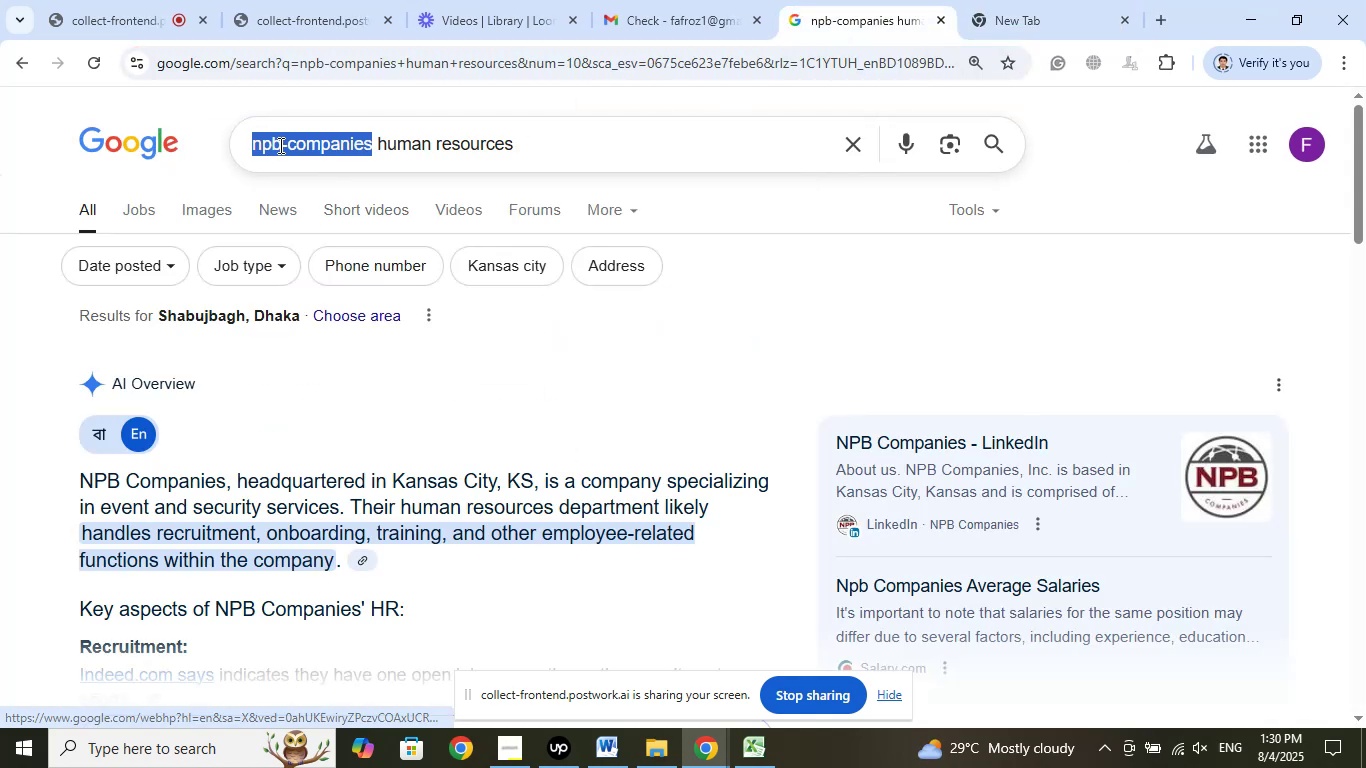 
right_click([279, 145])
 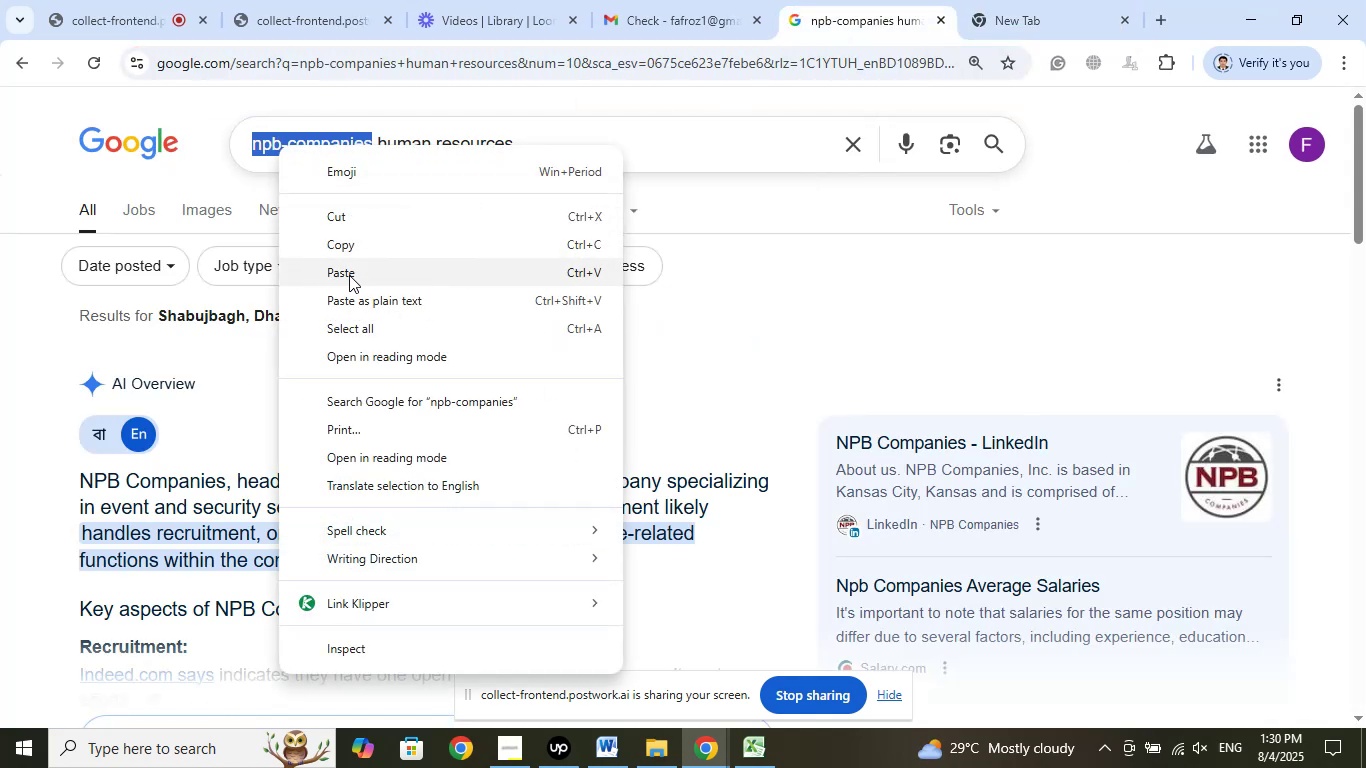 
left_click([350, 274])
 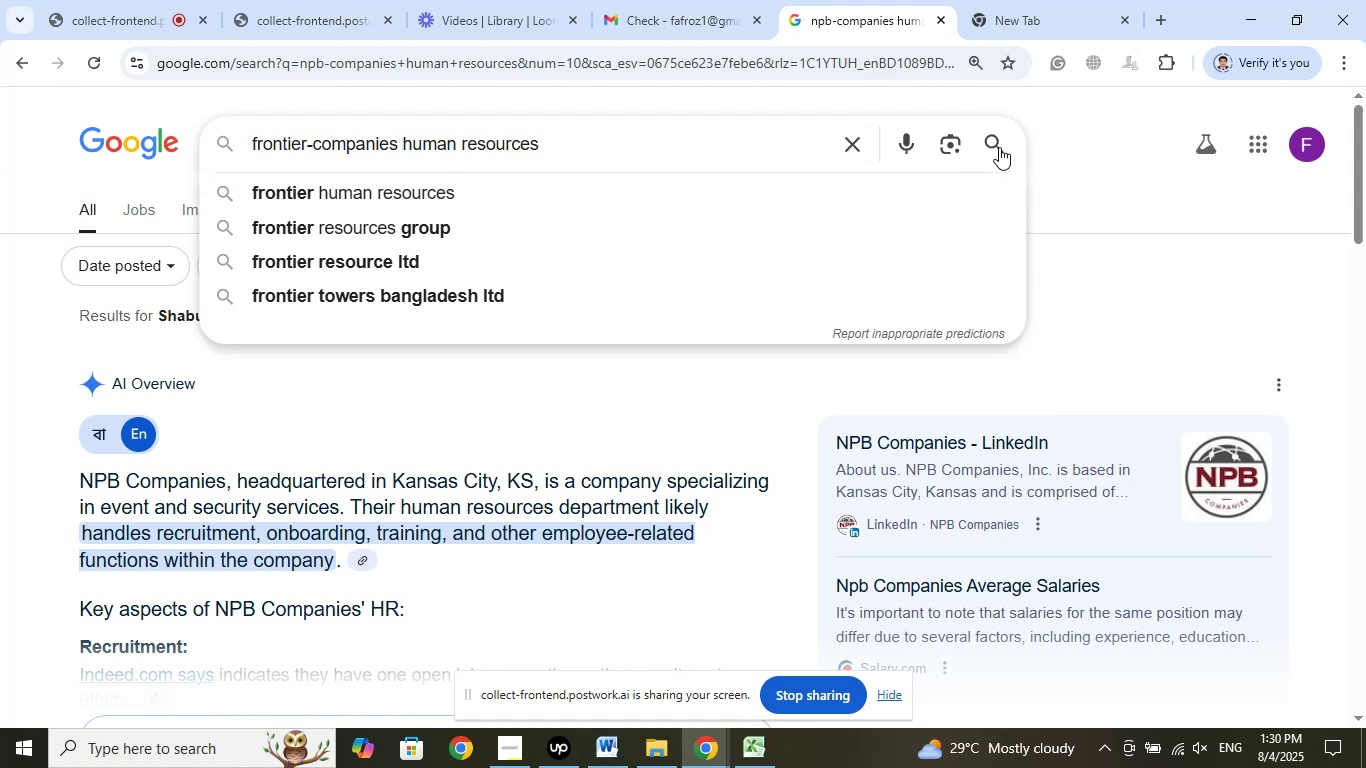 
wait(5.32)
 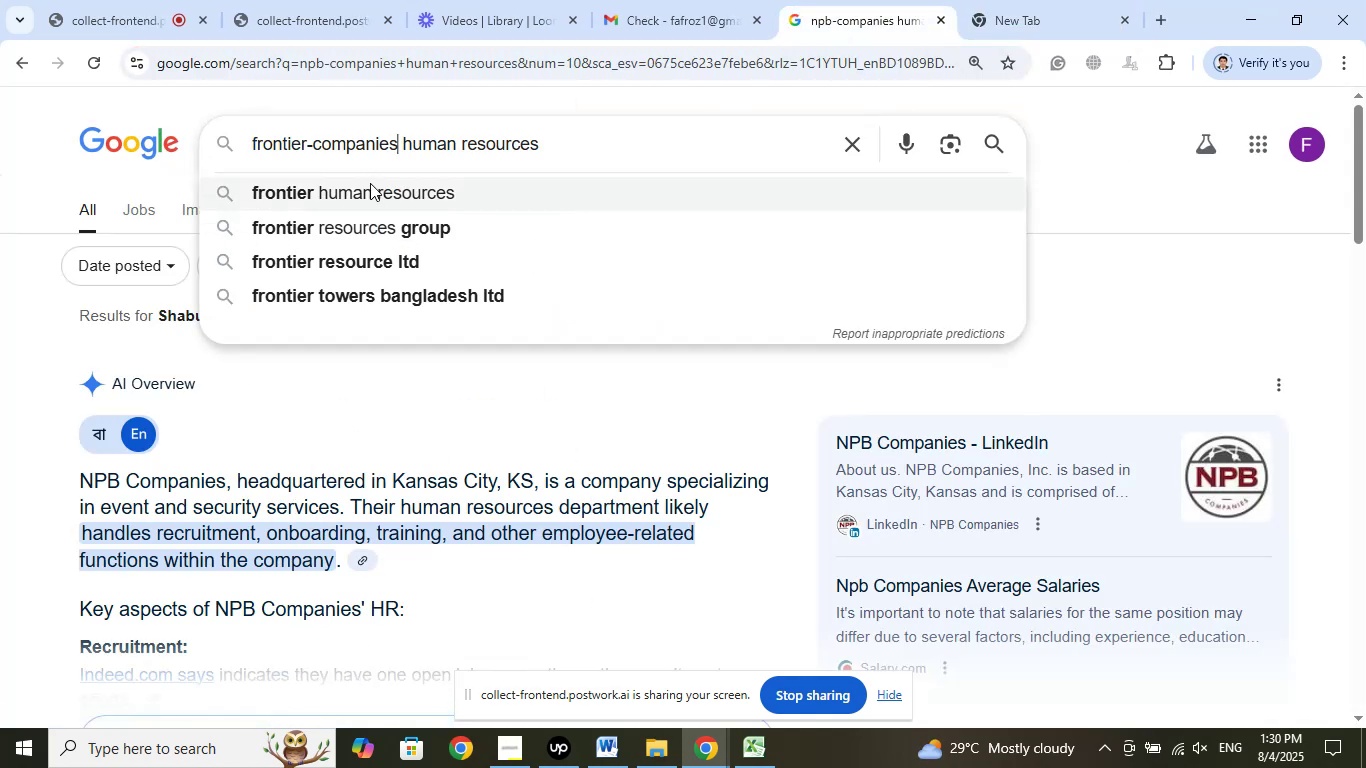 
left_click([990, 144])
 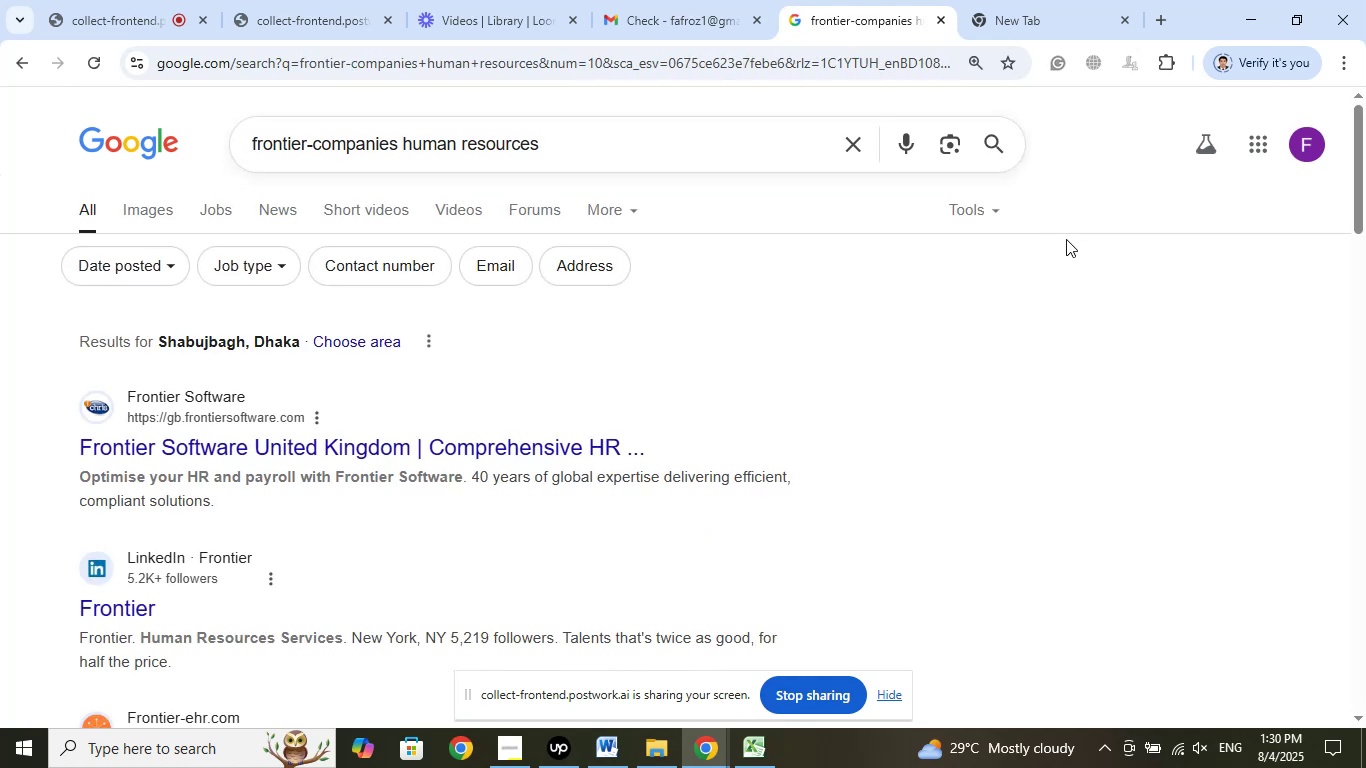 
wait(7.83)
 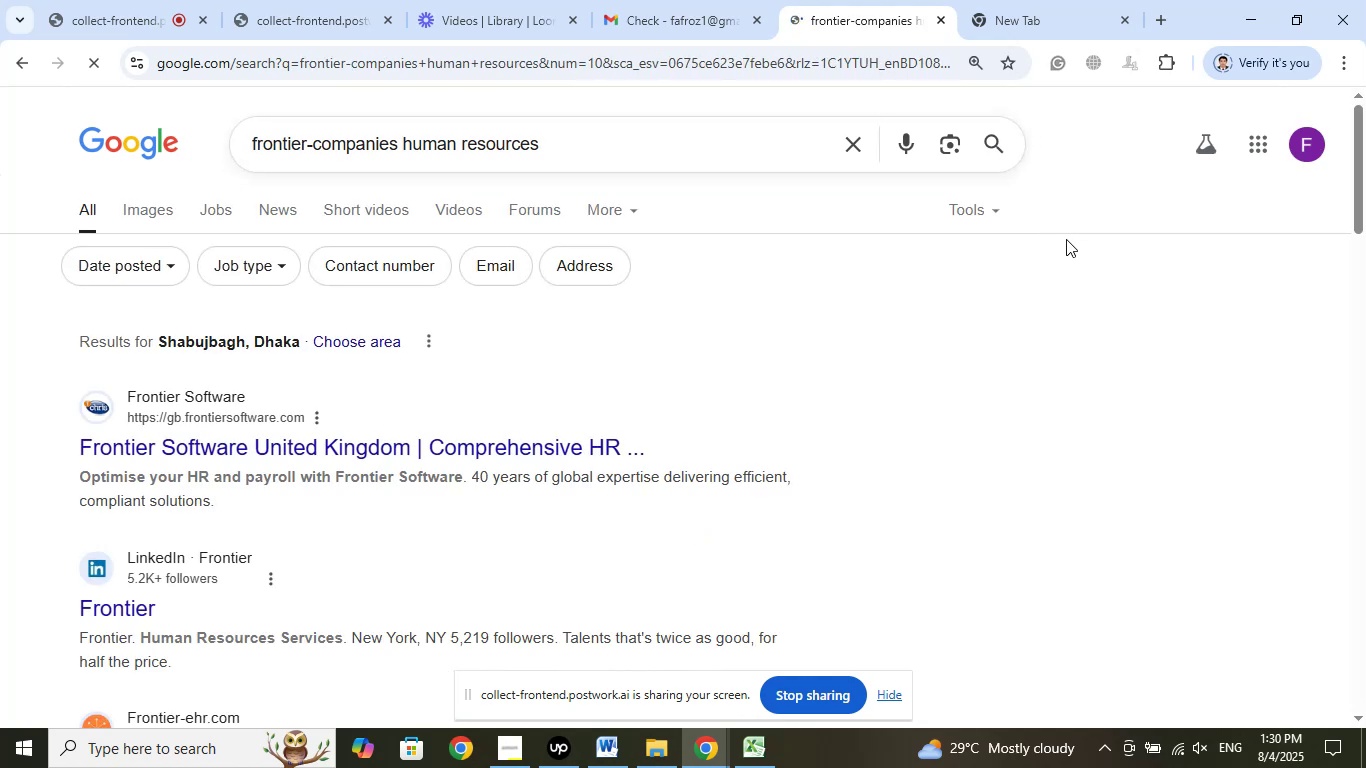 
left_click([672, 0])
 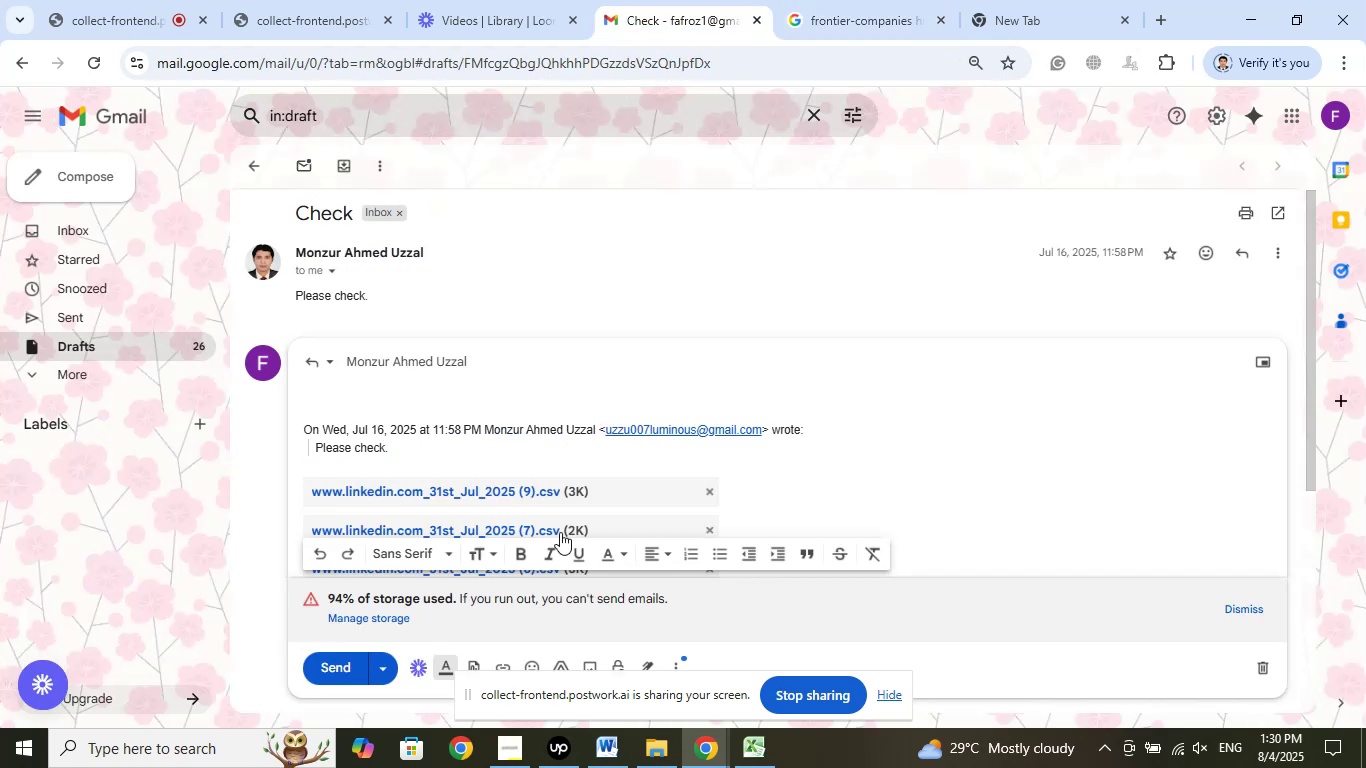 
scroll: coordinate [807, 473], scroll_direction: down, amount: 13.0
 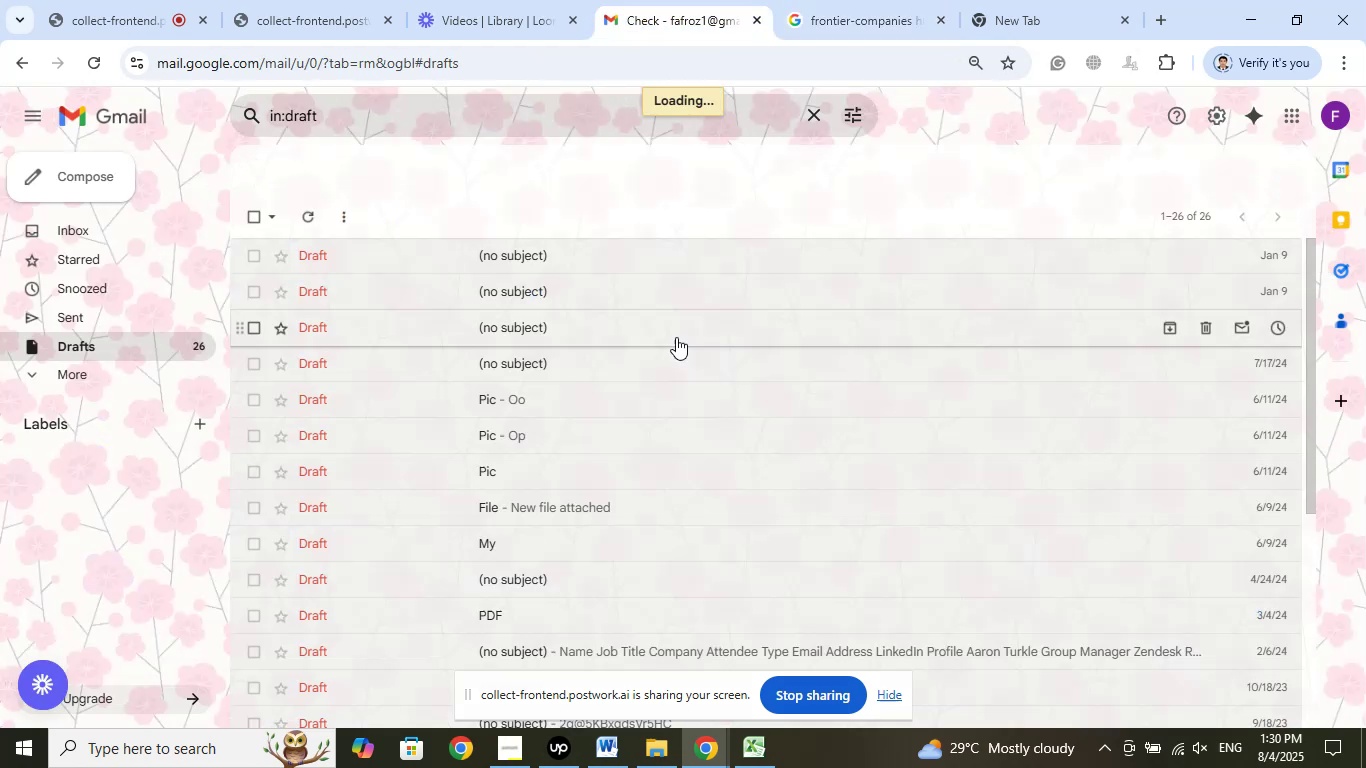 
scroll: coordinate [676, 375], scroll_direction: up, amount: 2.0
 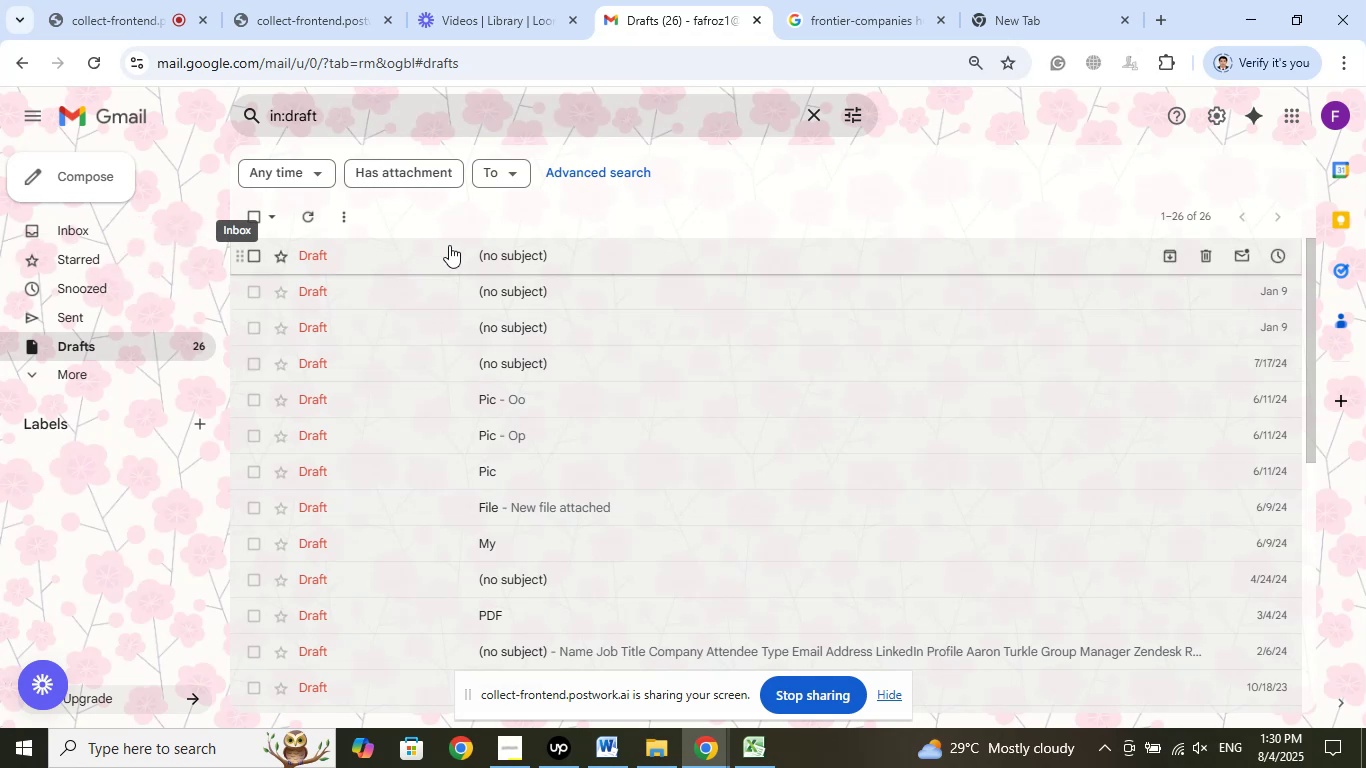 
left_click([97, 228])
 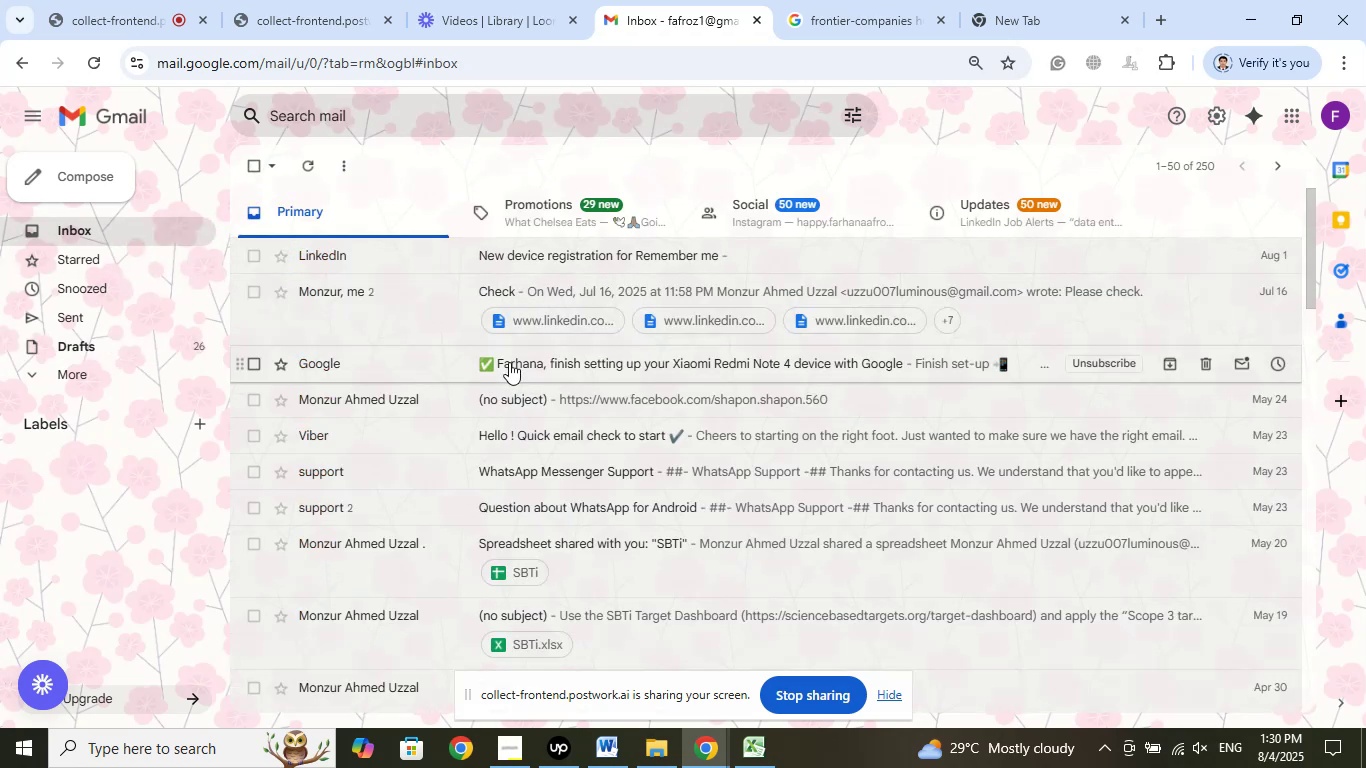 
left_click([547, 289])
 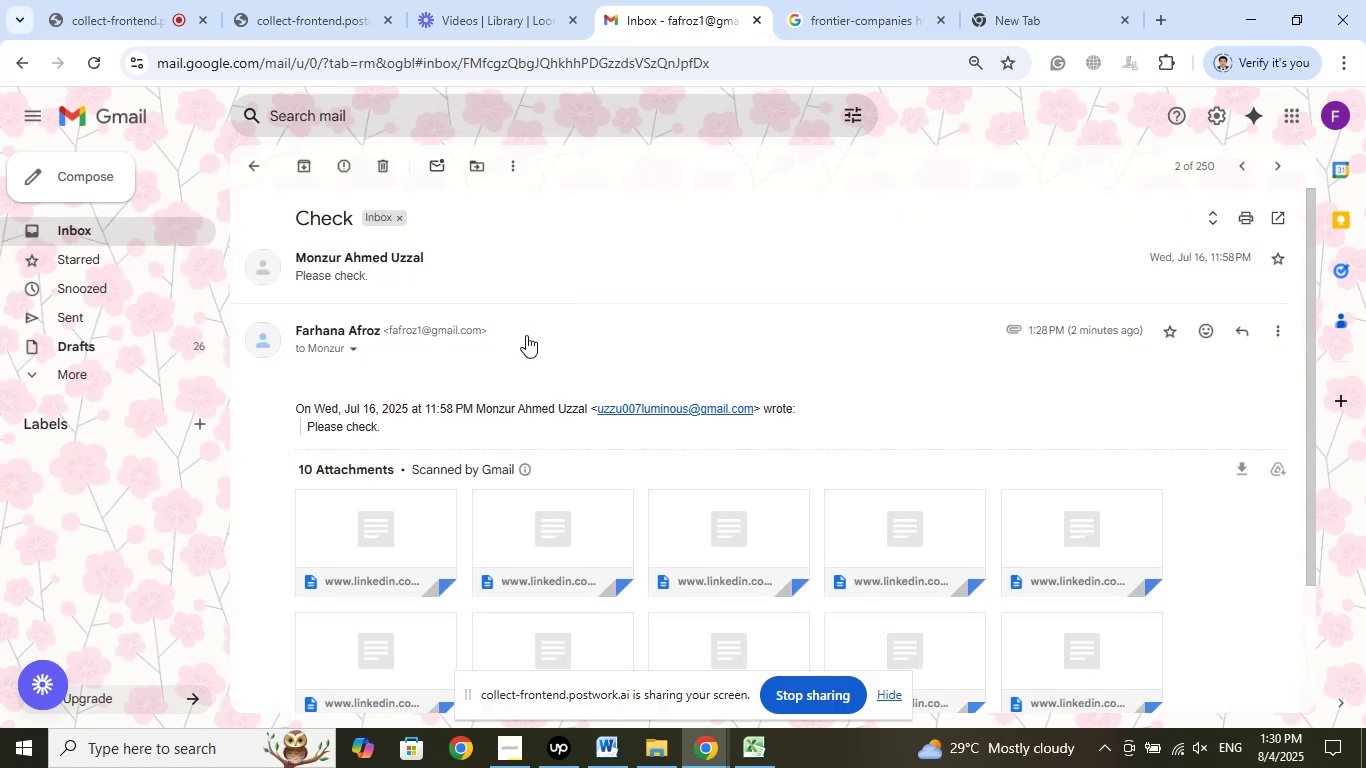 
scroll: coordinate [524, 360], scroll_direction: down, amount: 6.0
 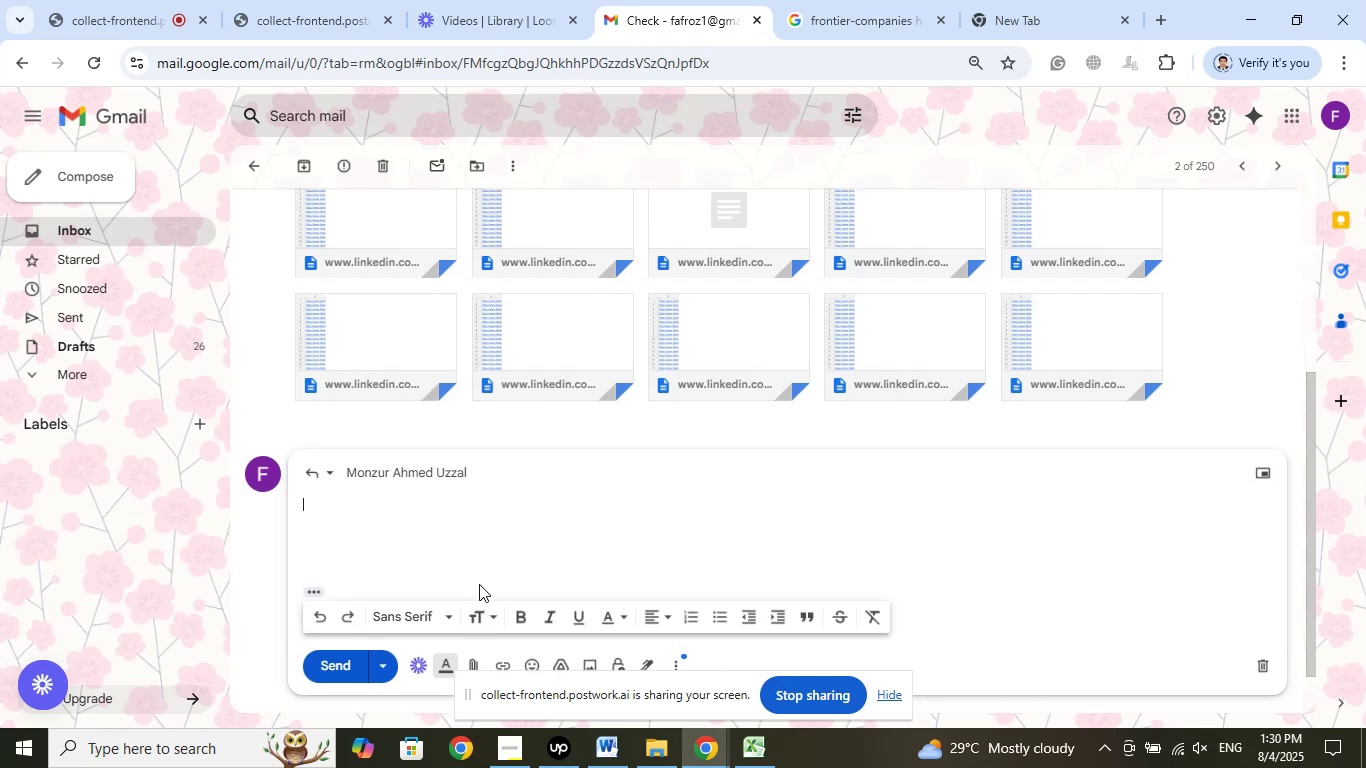 
mouse_move([473, 651])
 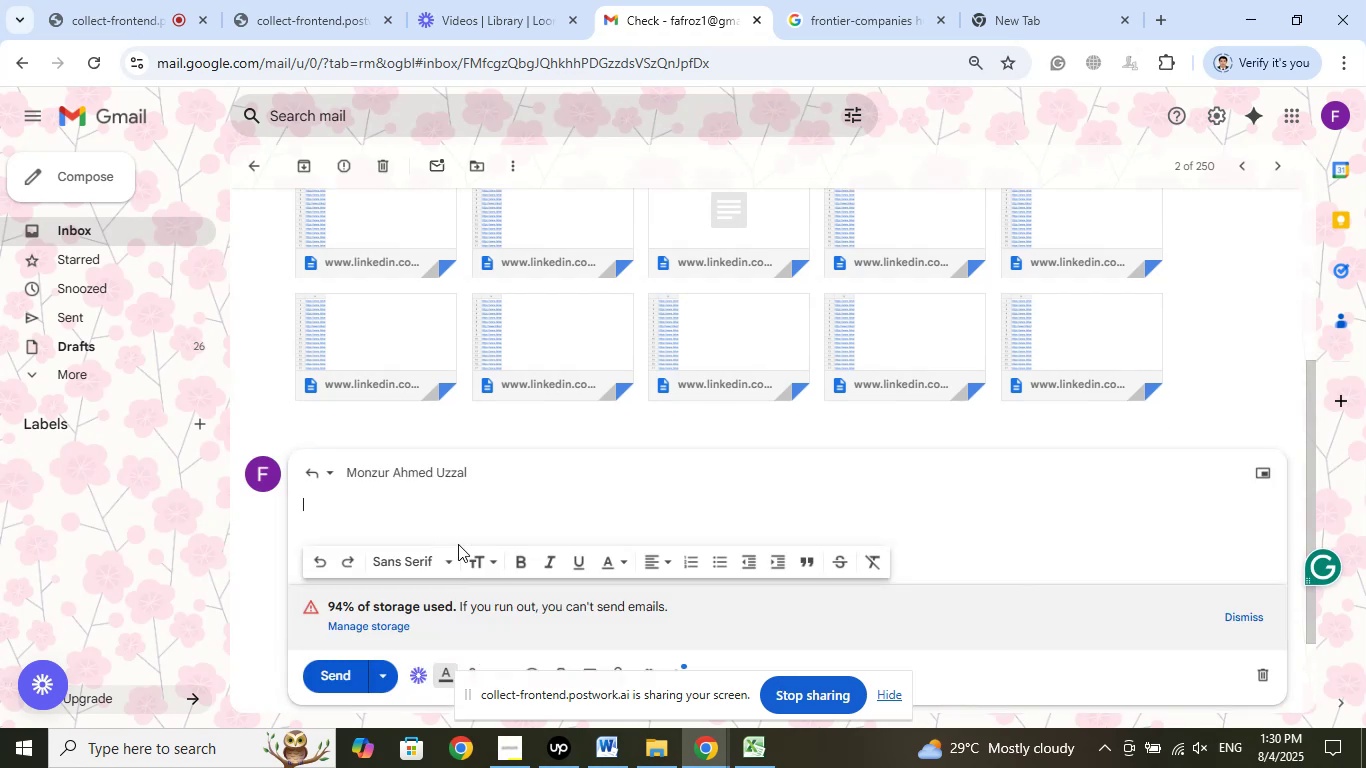 
scroll: coordinate [459, 538], scroll_direction: down, amount: 3.0
 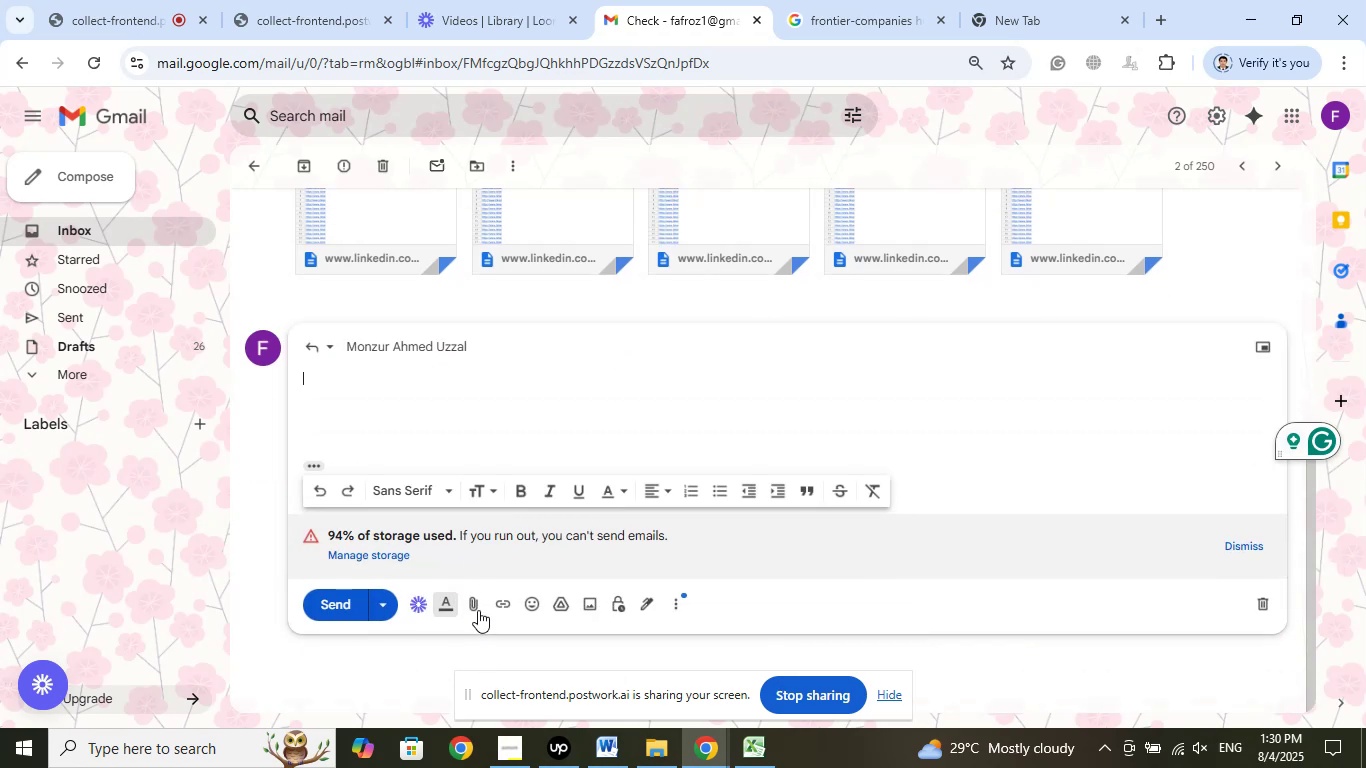 
left_click([472, 602])
 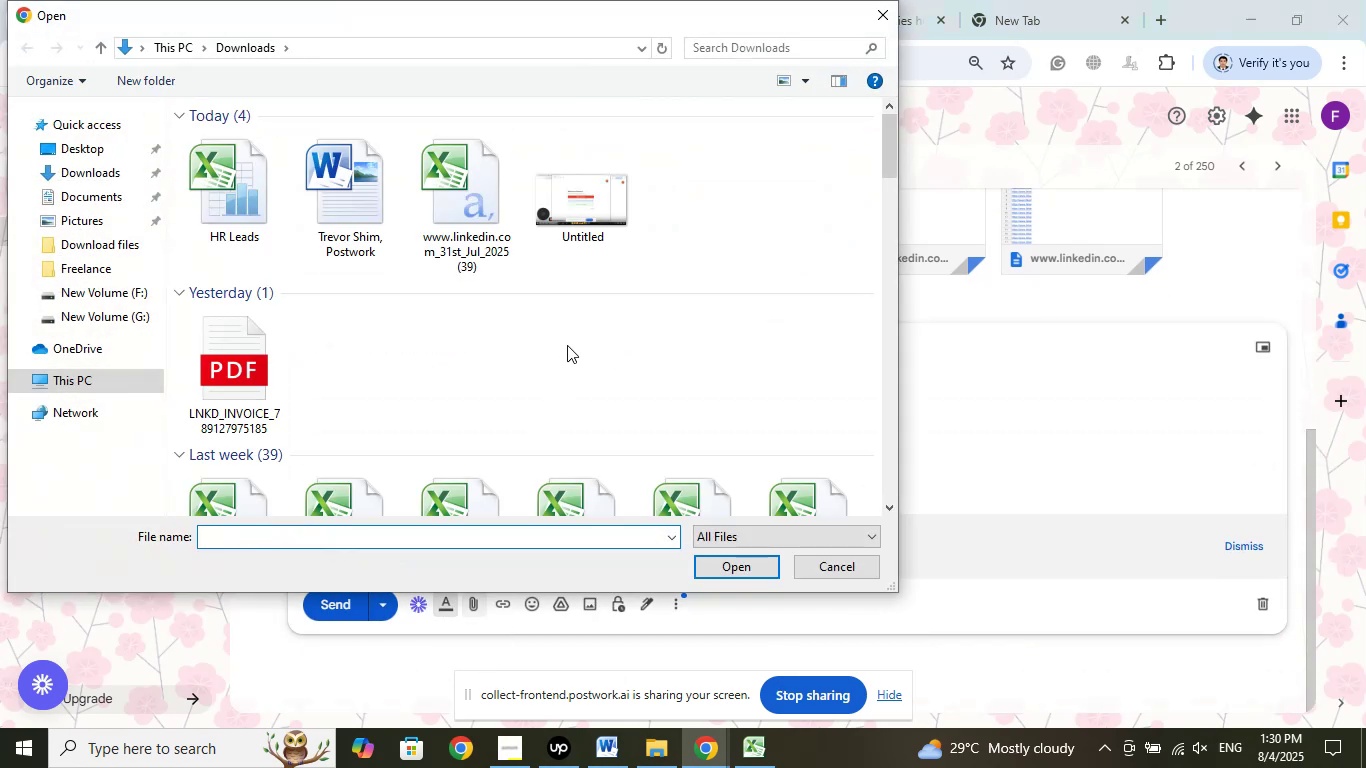 
left_click([248, 211])
 